 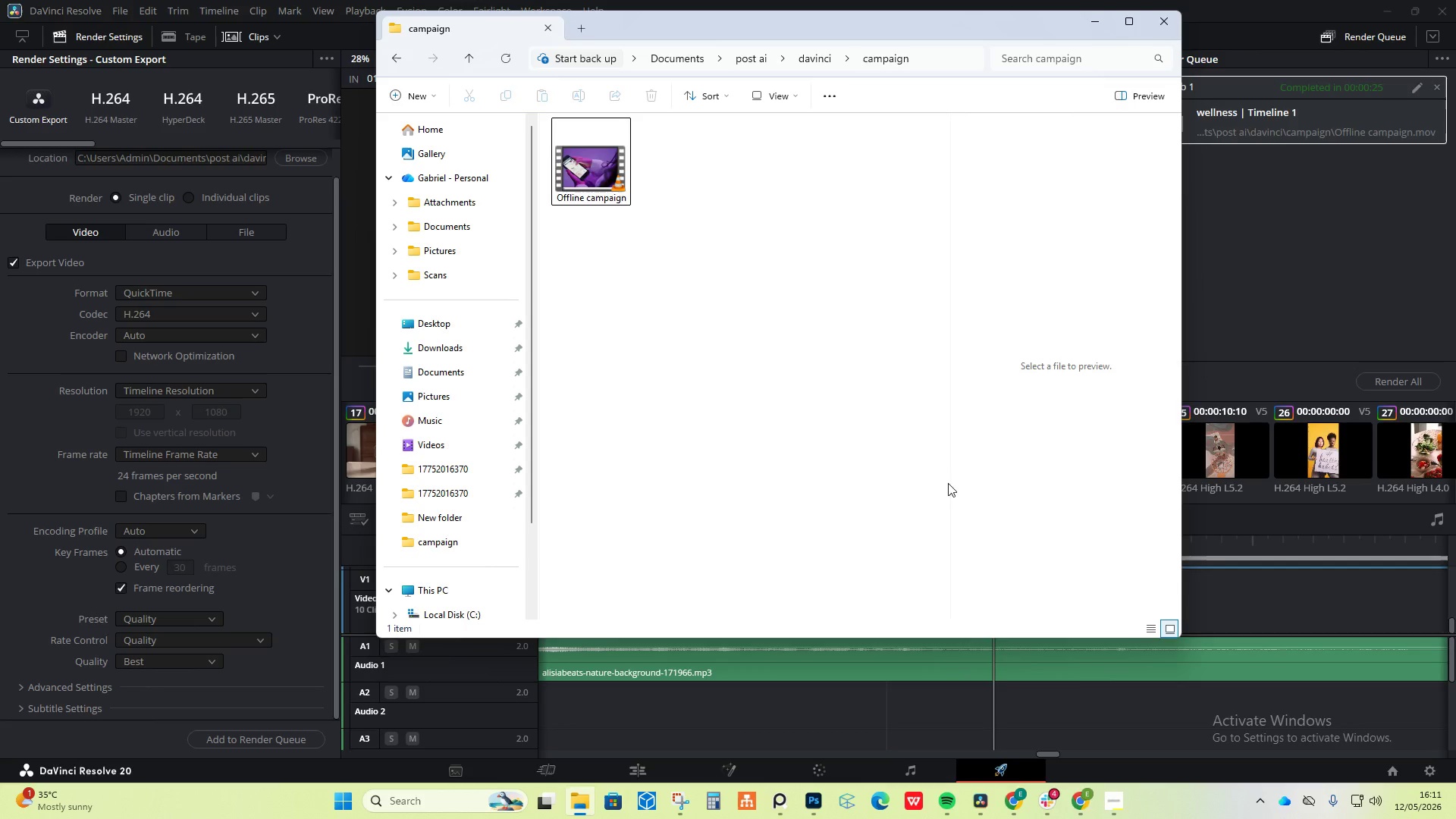 
left_click([510, 58])
 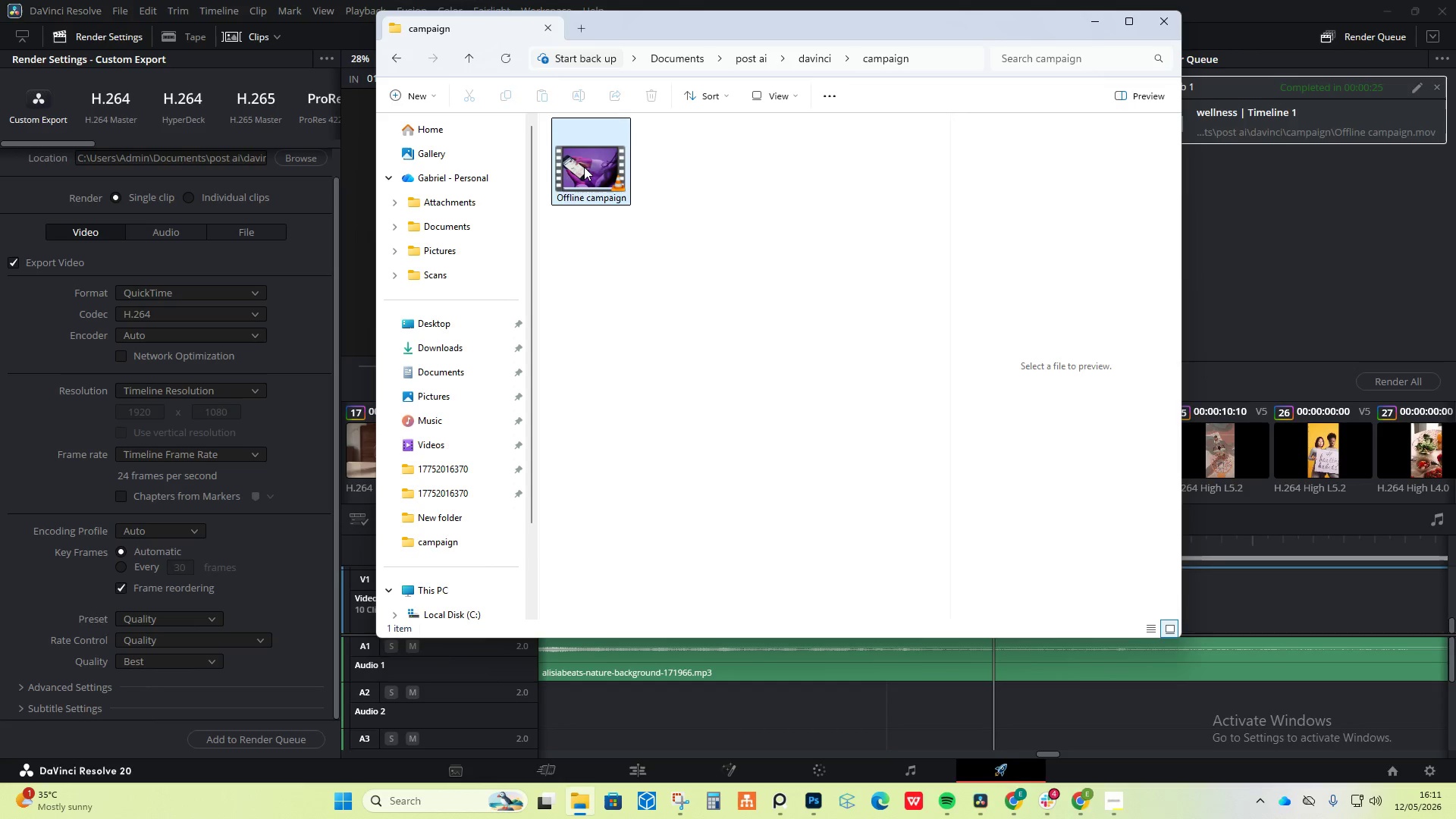 
double_click([584, 167])
 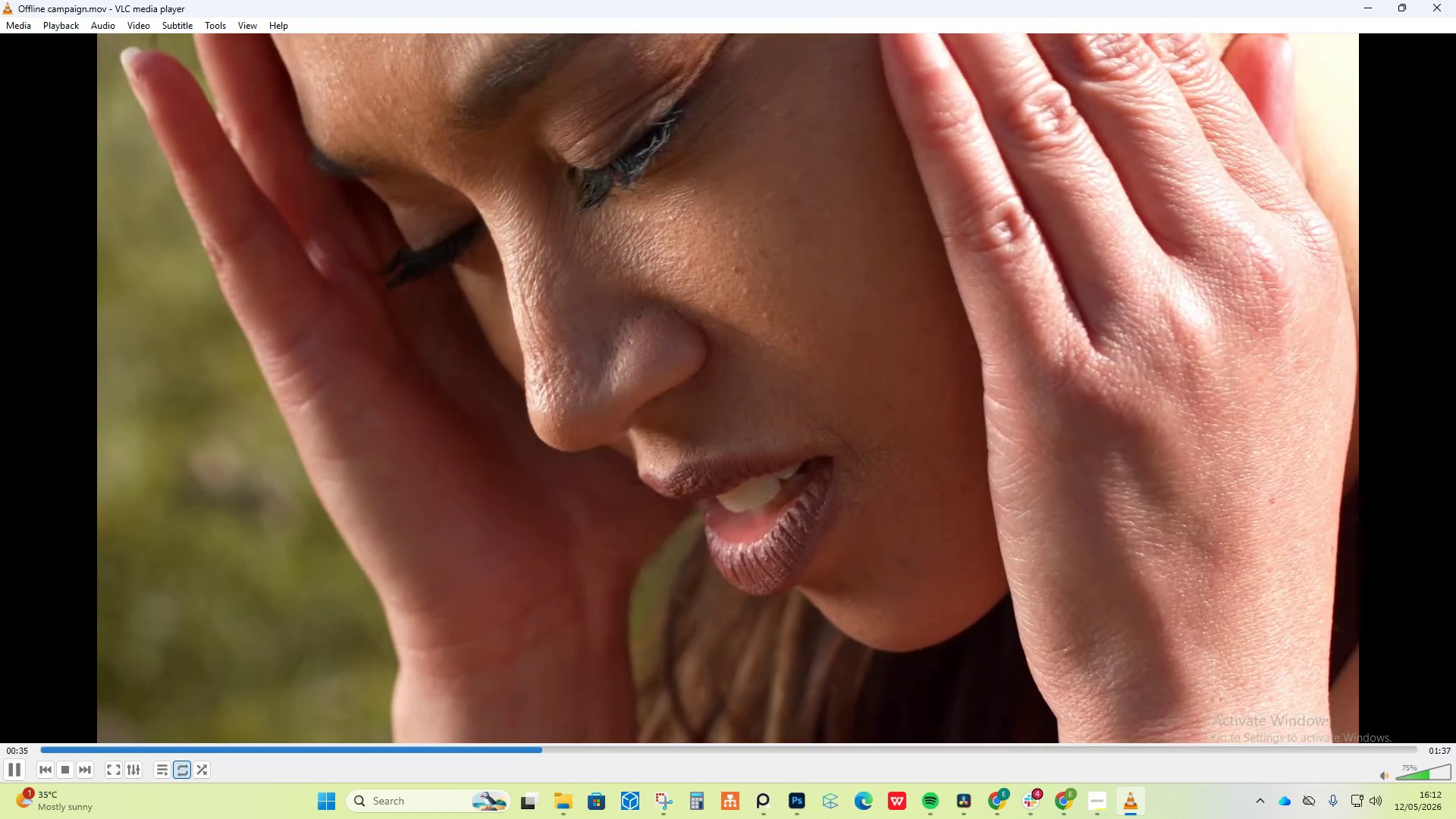 
wait(41.44)
 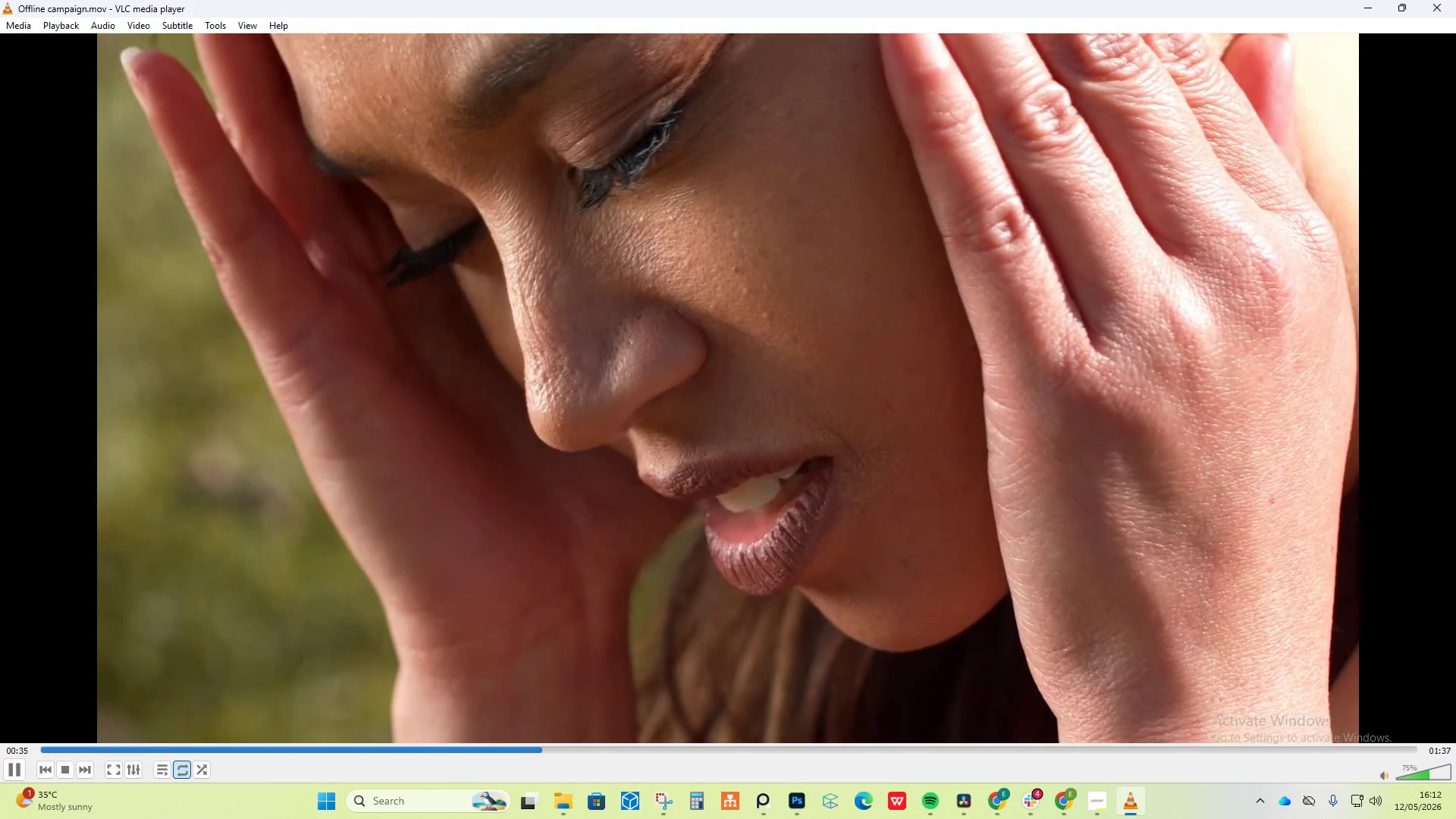 
left_click_drag(start_coordinate=[46, 751], to_coordinate=[20, 752])
 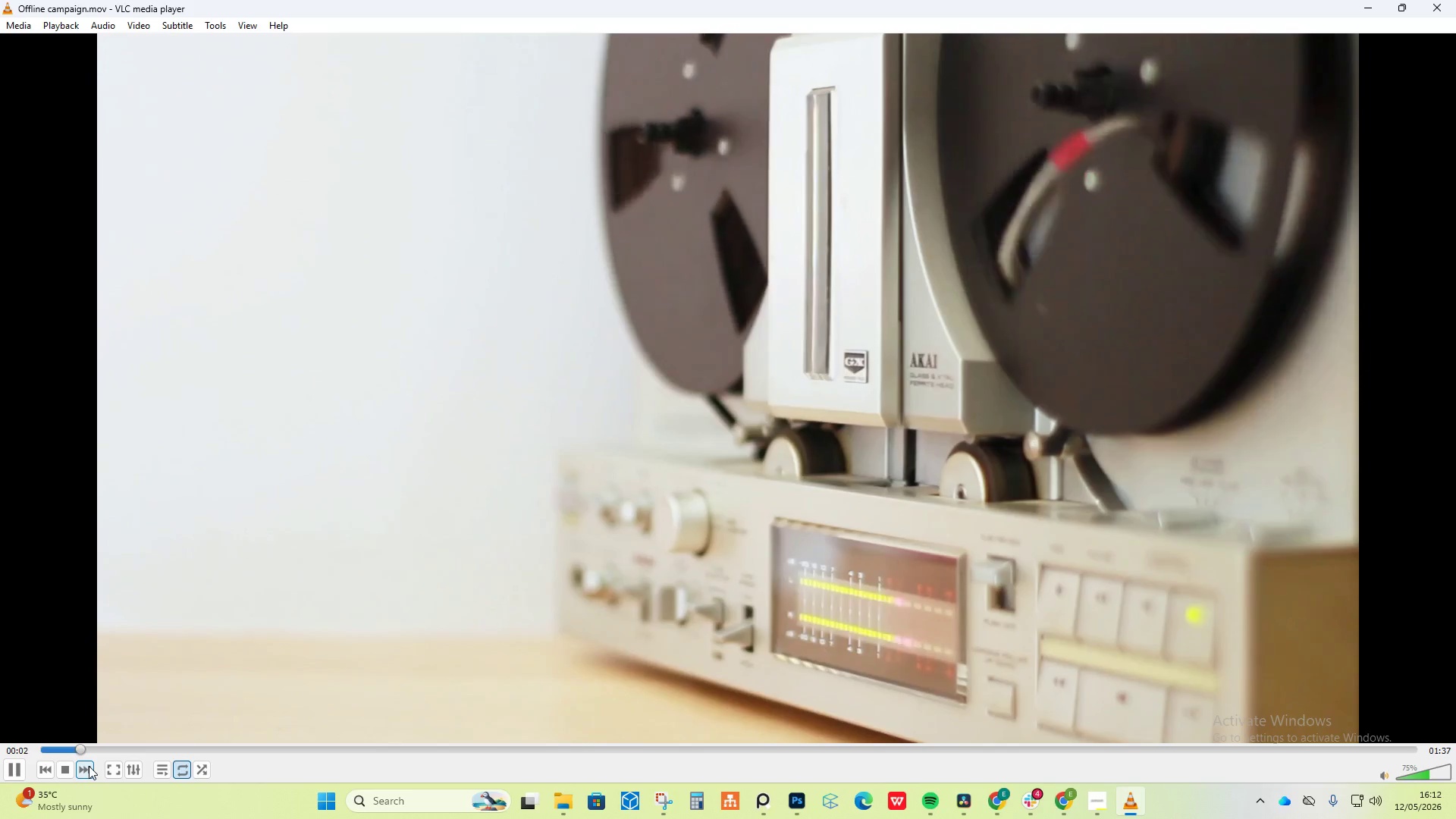 
wait(8.3)
 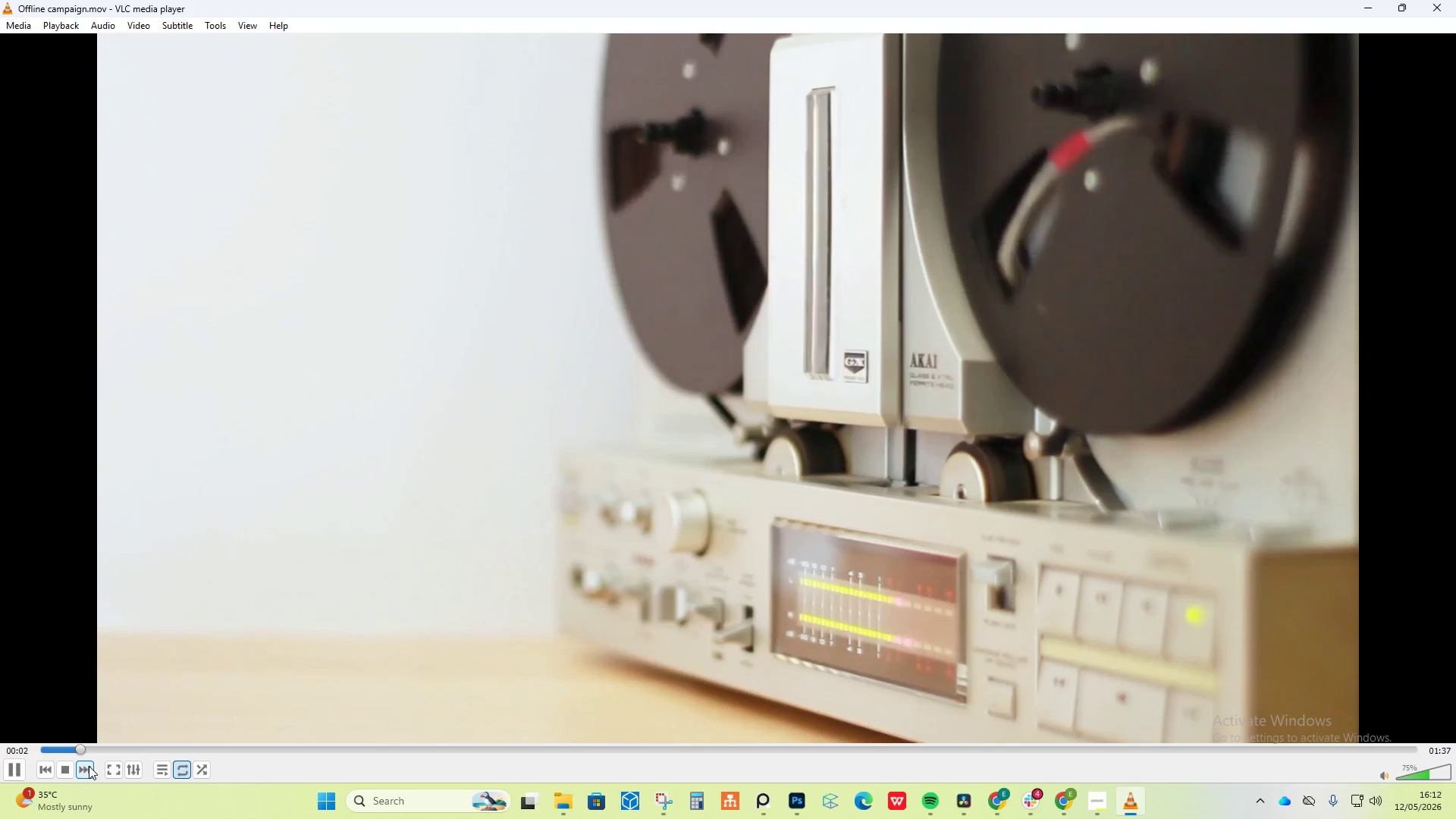 
left_click([900, 750])
 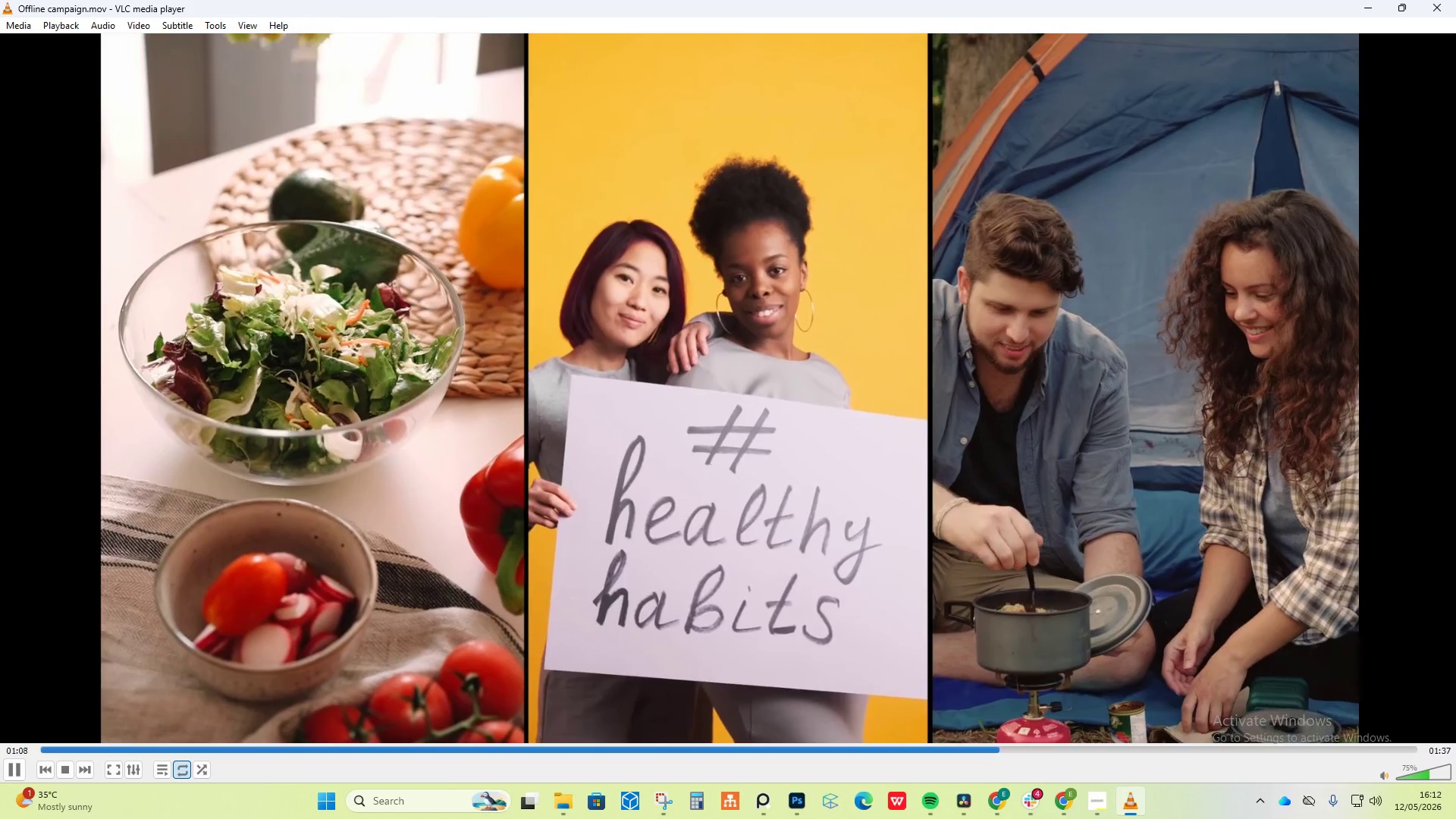 
wait(12.33)
 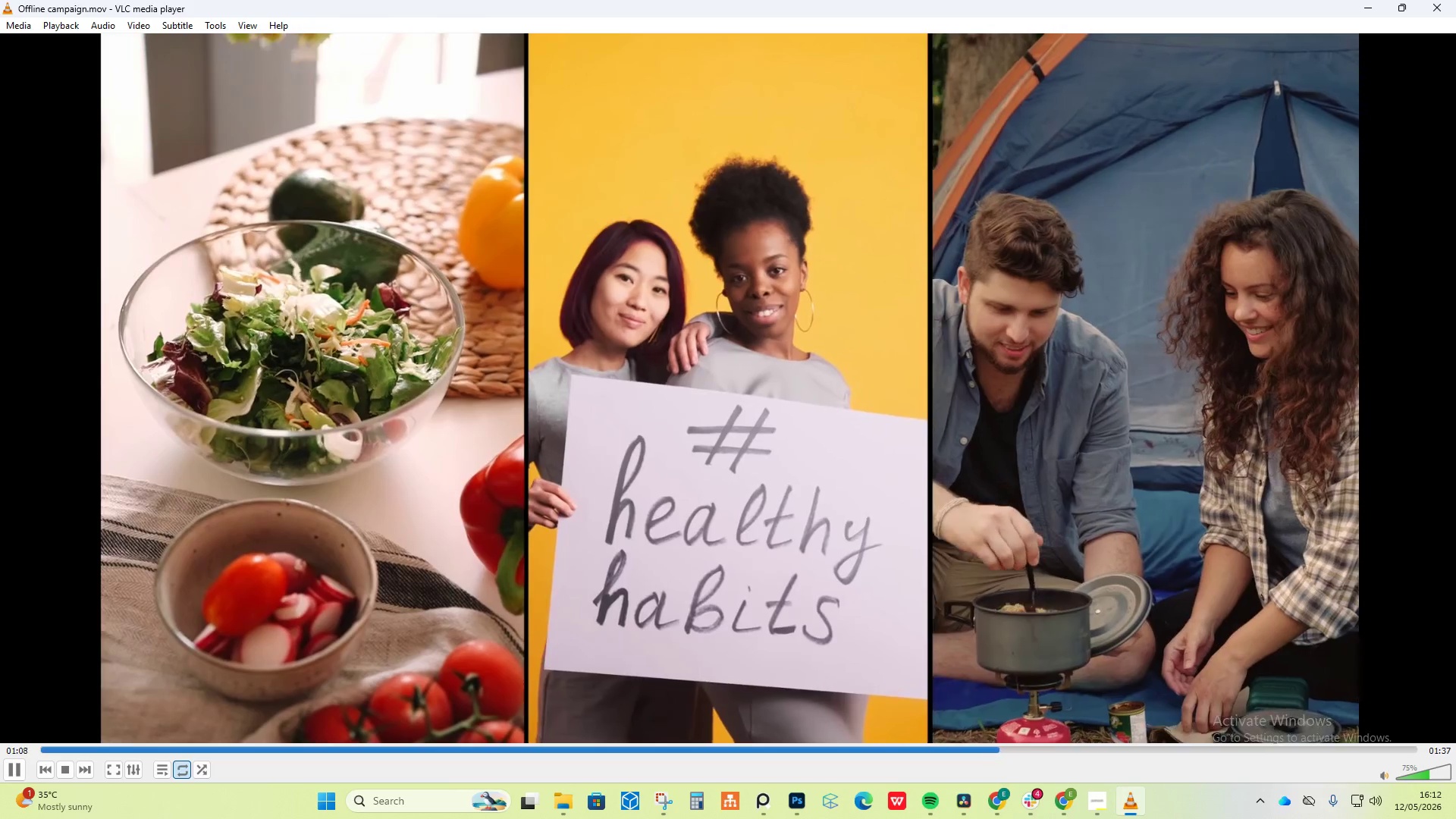 
left_click([1348, 5])
 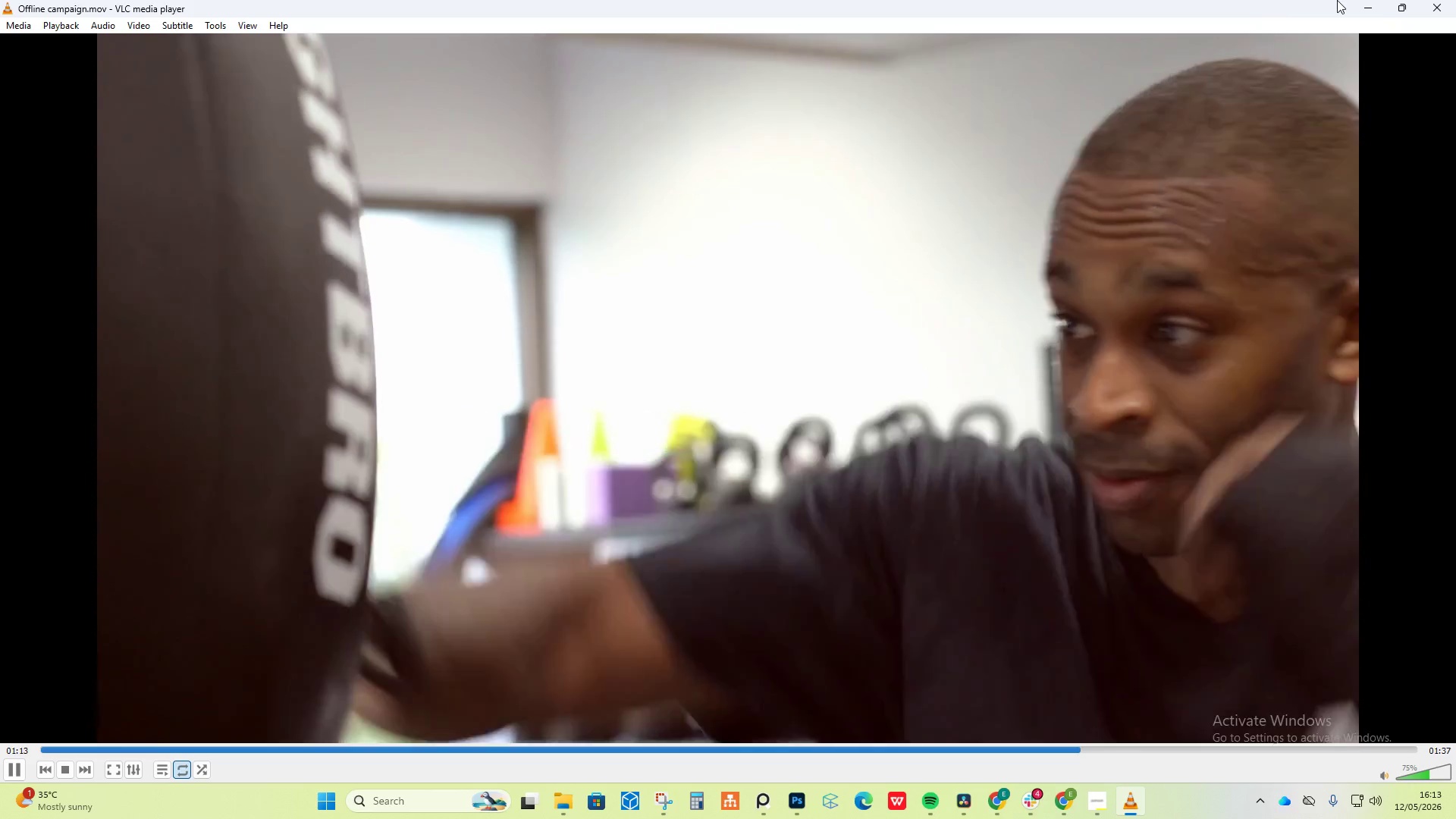 
left_click([1382, 8])
 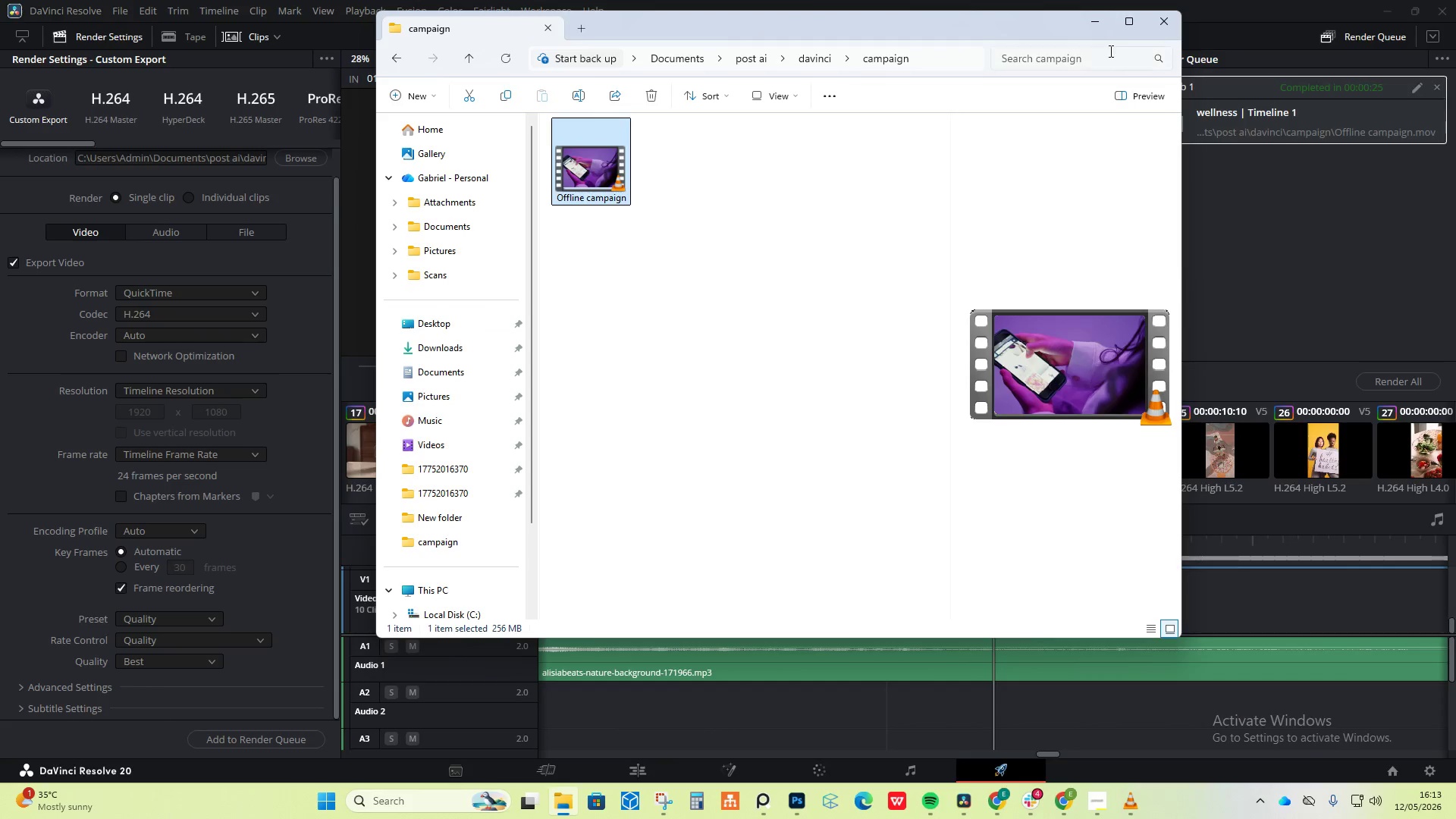 
left_click([1178, 13])
 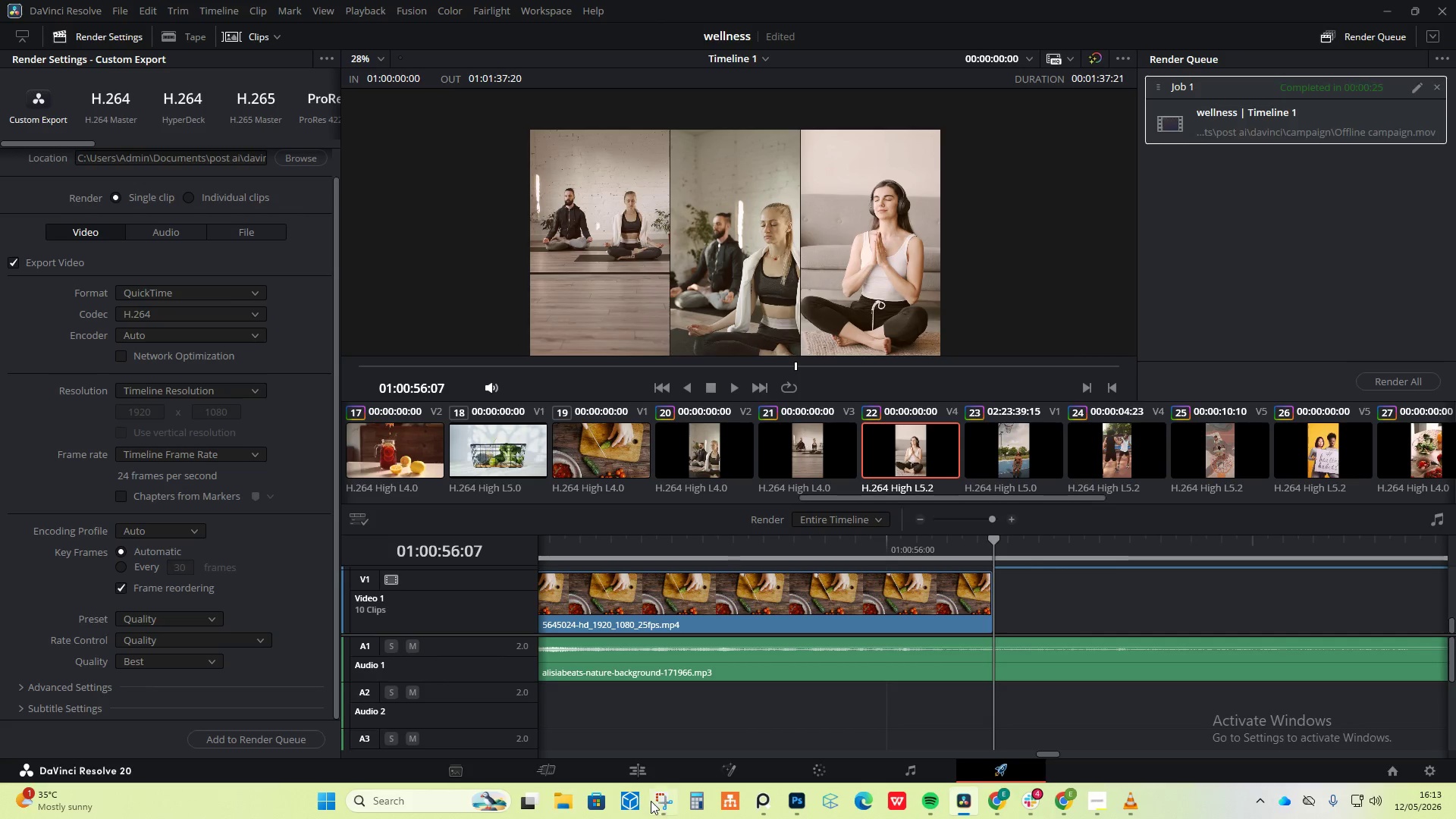 
left_click([728, 768])
 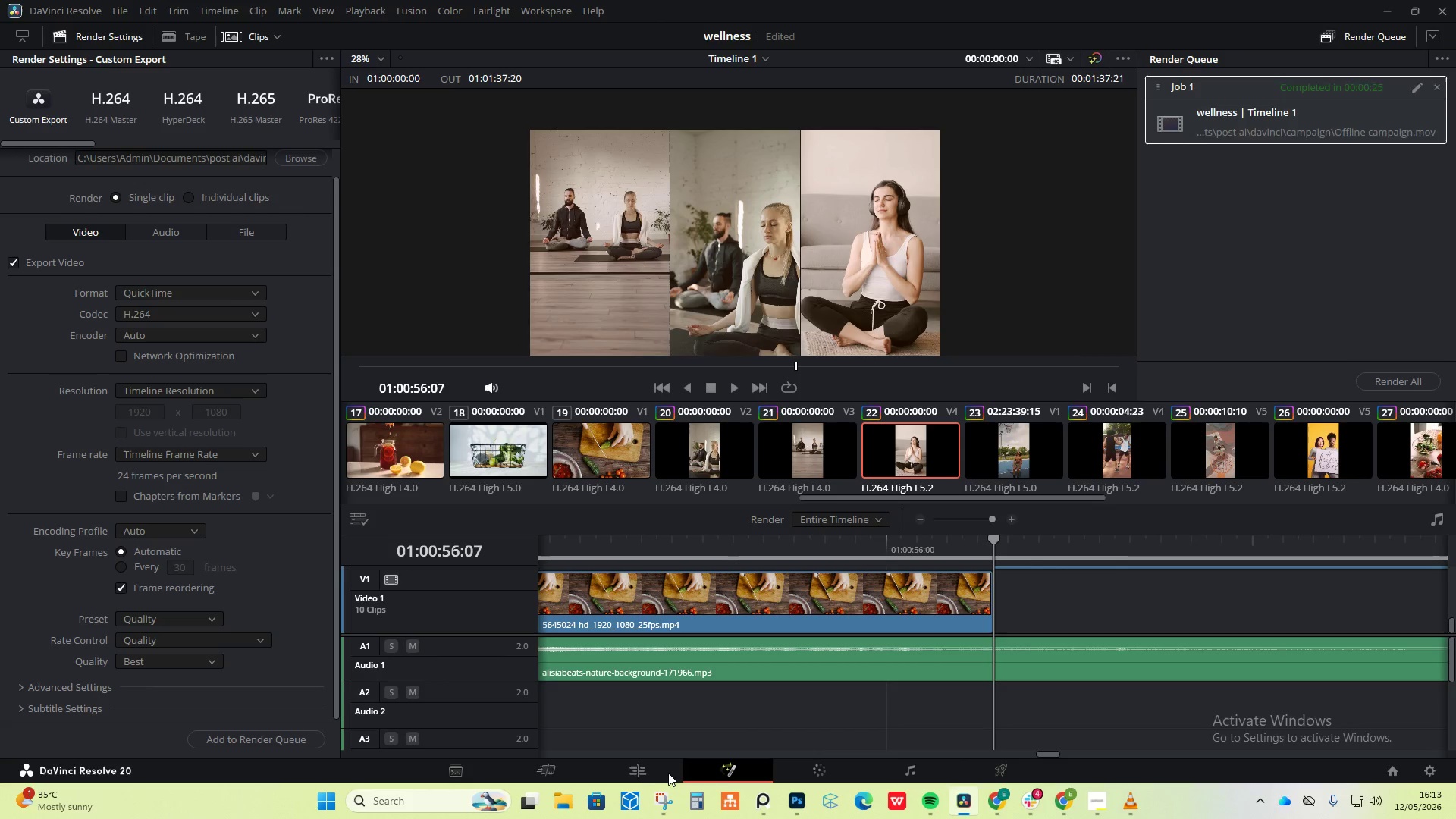 
left_click([634, 773])
 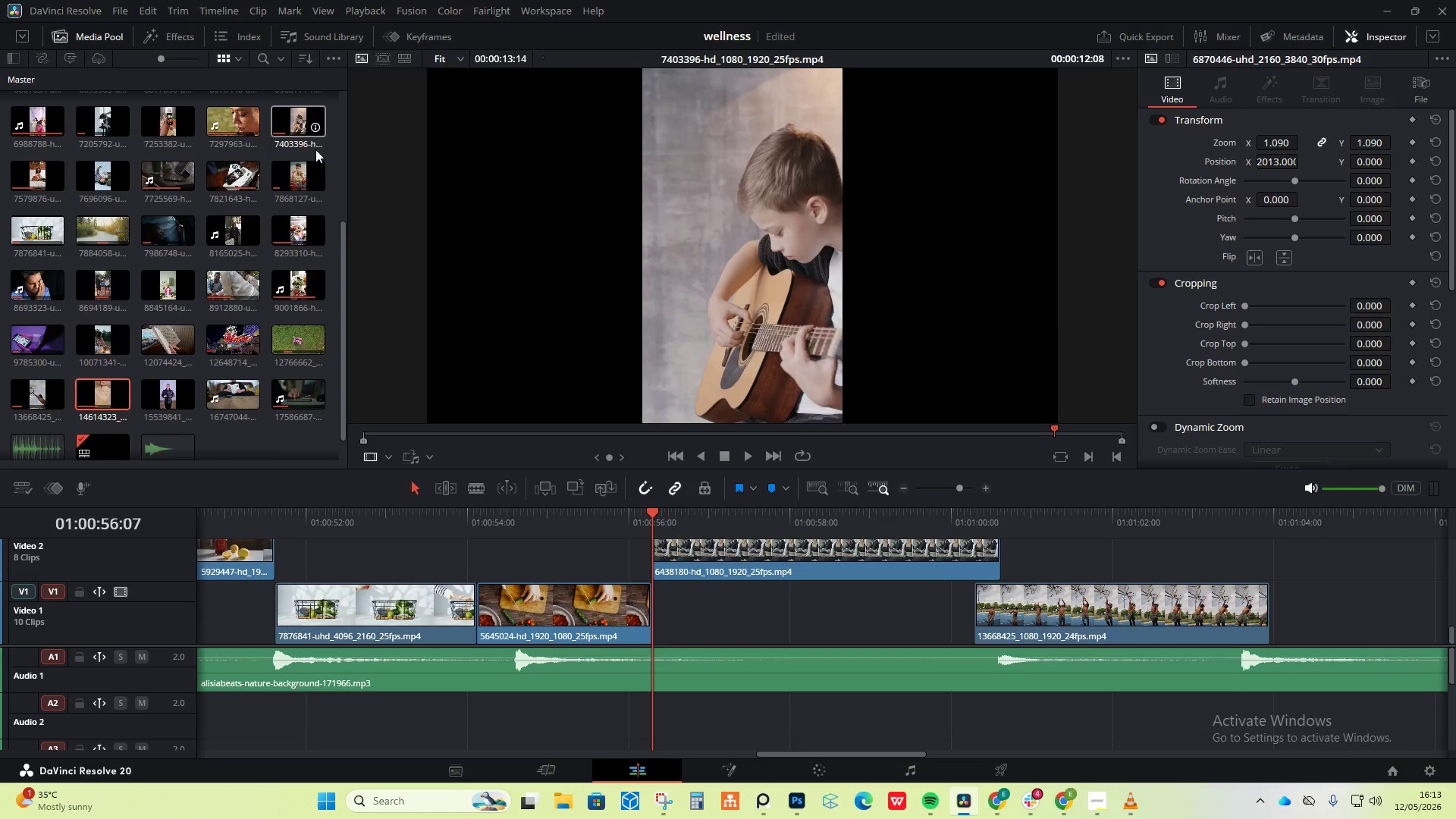 
wait(13.88)
 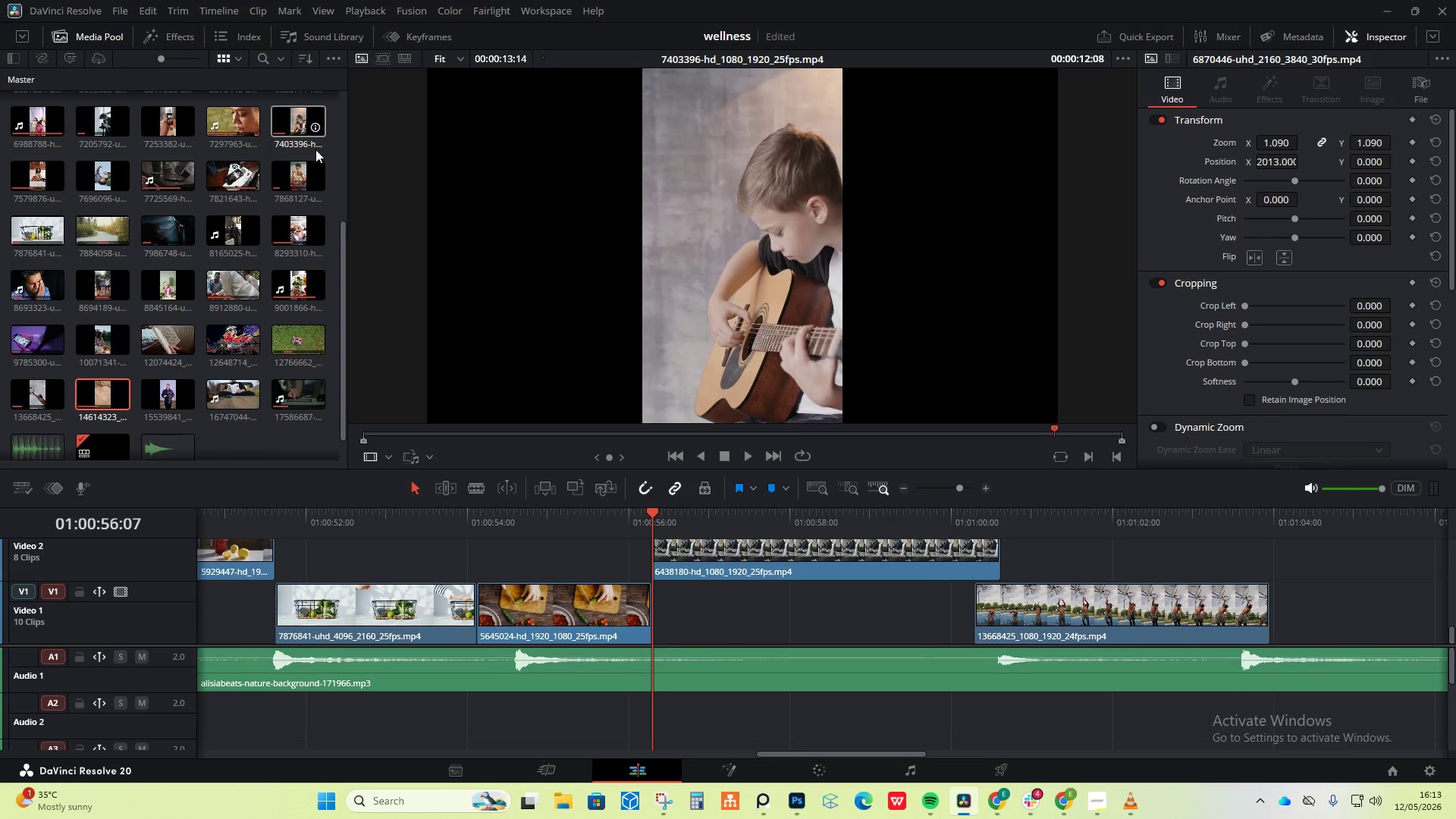 
scroll: coordinate [253, 386], scroll_direction: down, amount: 1.0
 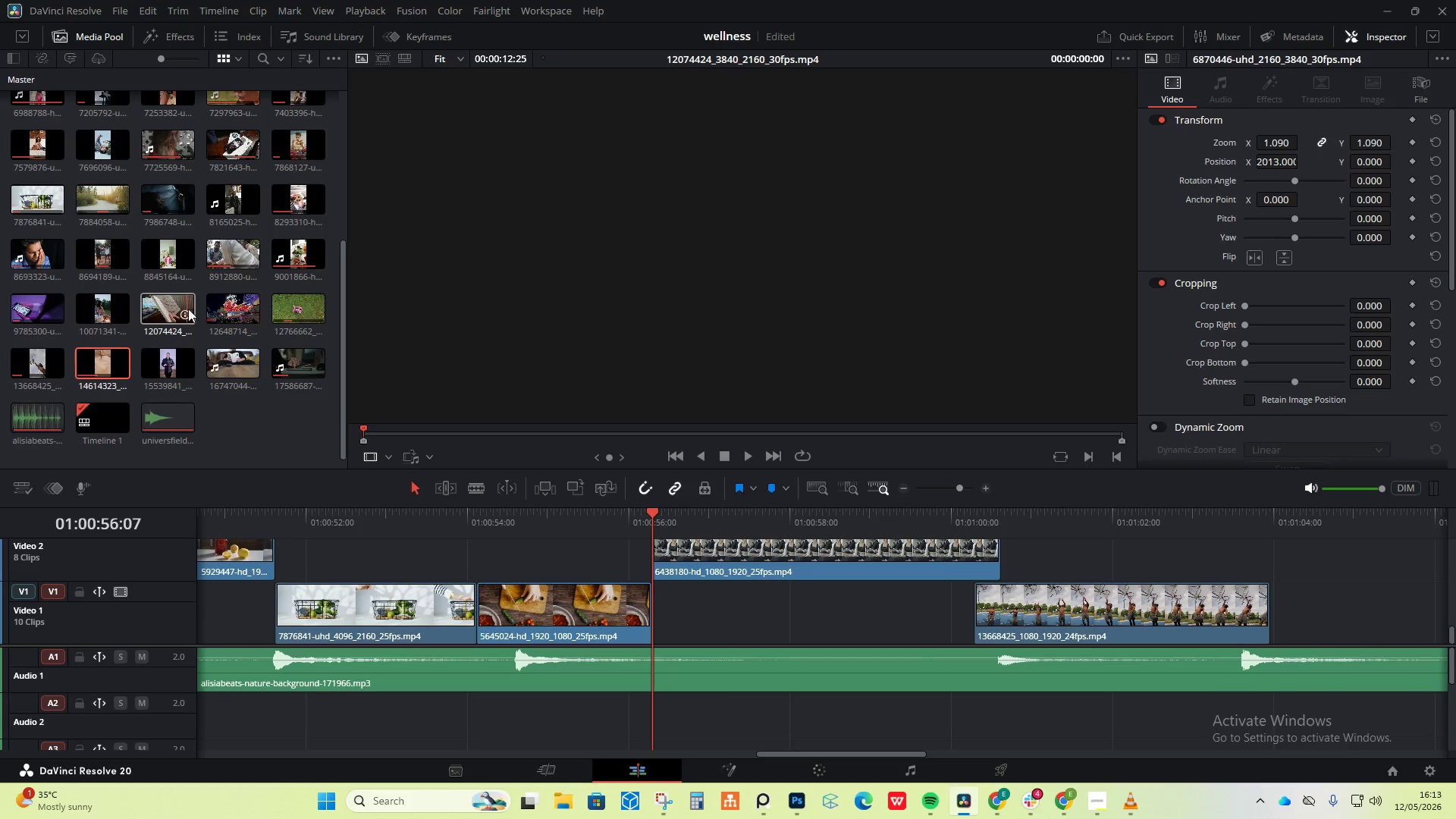 
left_click_drag(start_coordinate=[181, 309], to_coordinate=[1018, 529])
 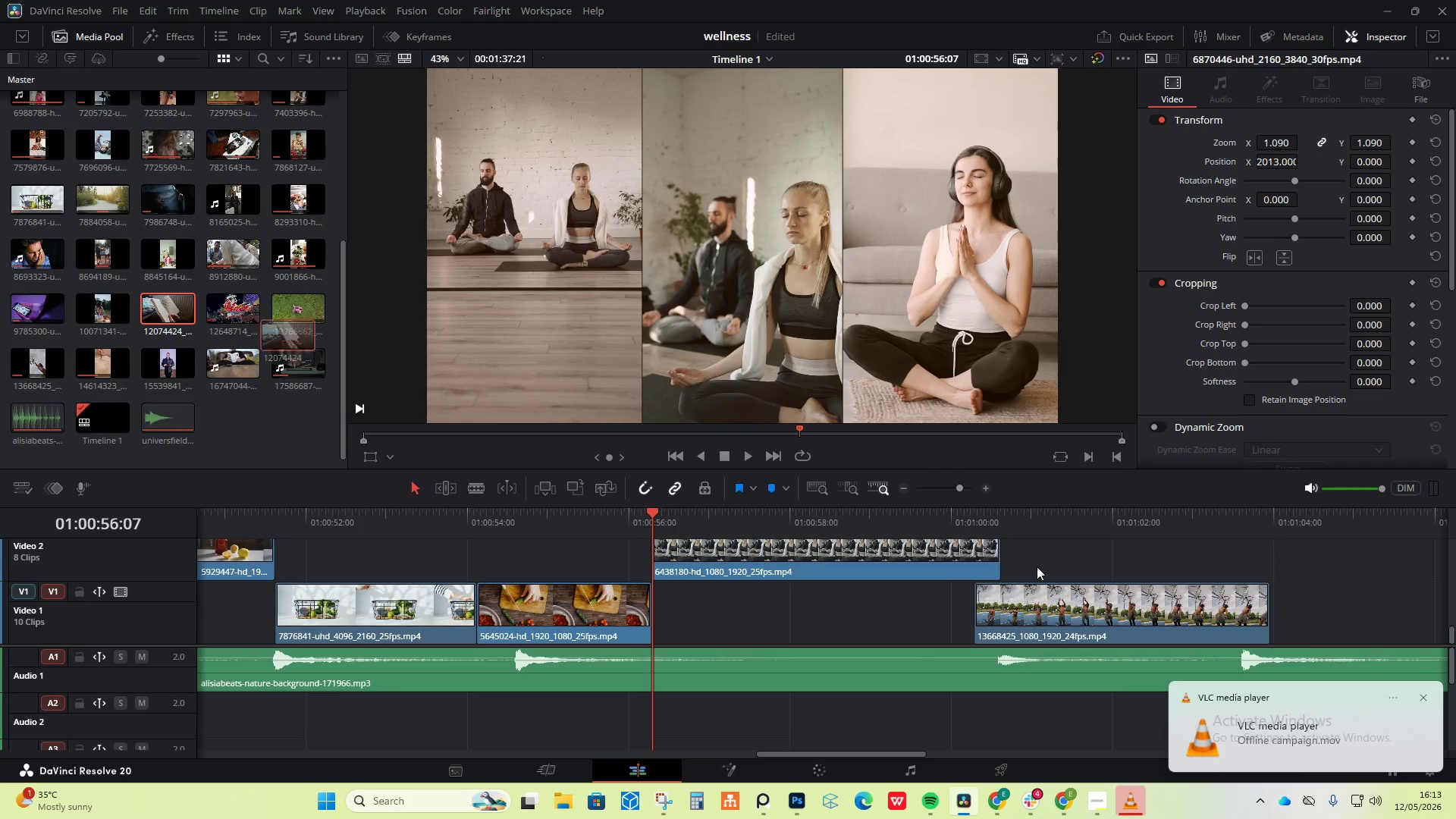 
hold_key(key=AltLeft, duration=1.88)
scroll: coordinate [733, 617], scroll_direction: down, amount: 8.0
 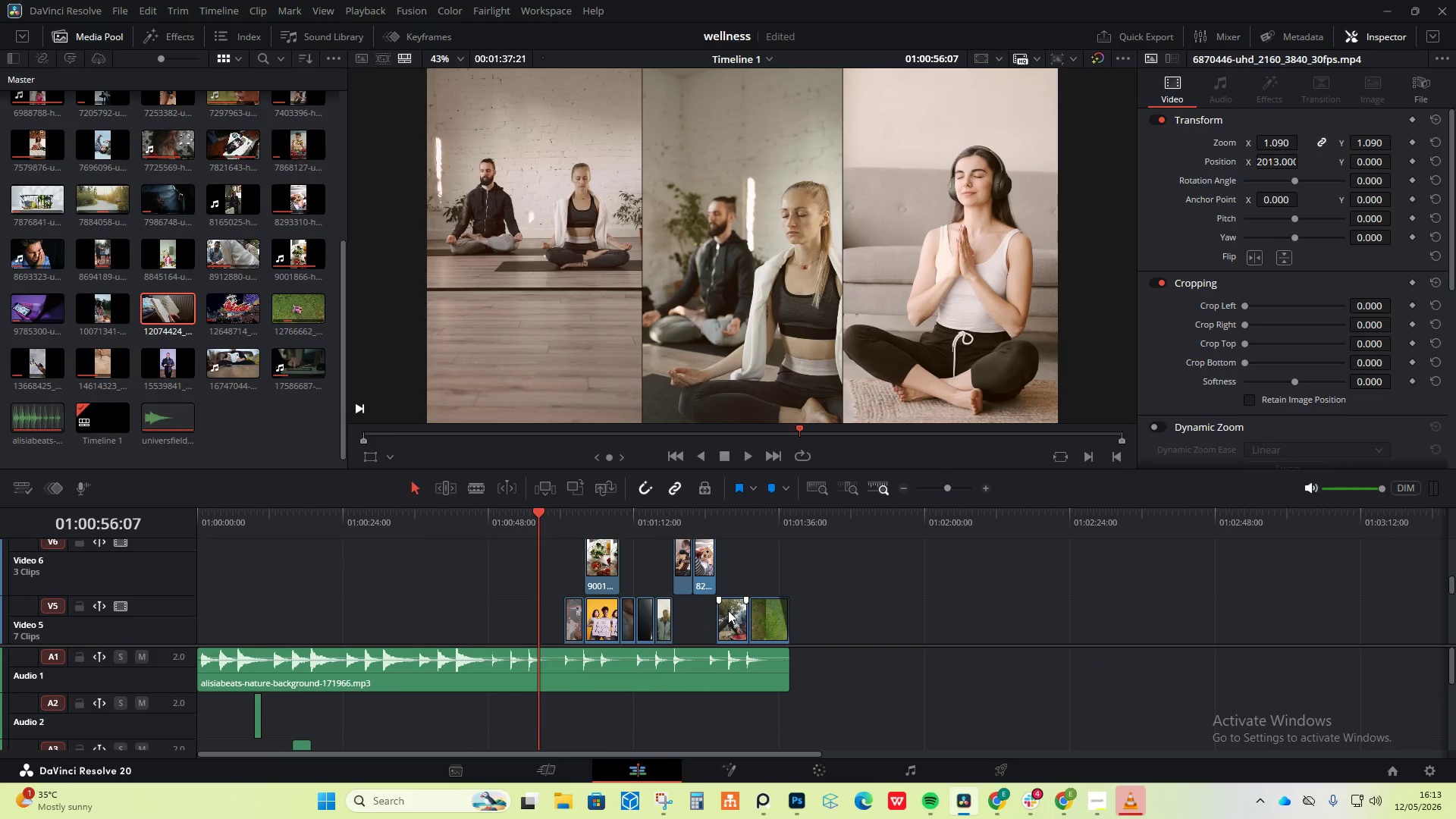 
scroll: coordinate [699, 588], scroll_direction: up, amount: 2.0
 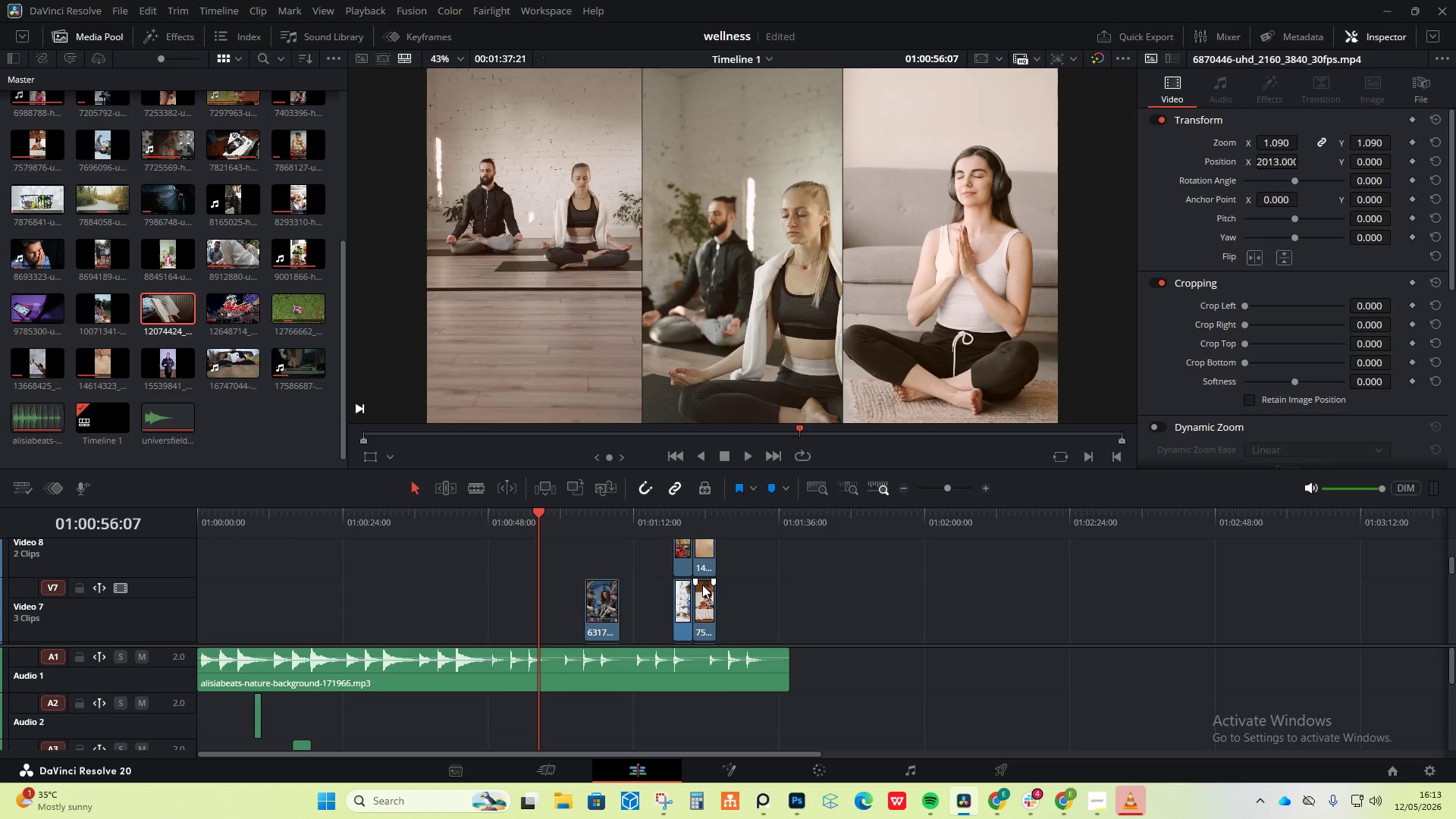 
scroll: coordinate [702, 585], scroll_direction: down, amount: 9.0
 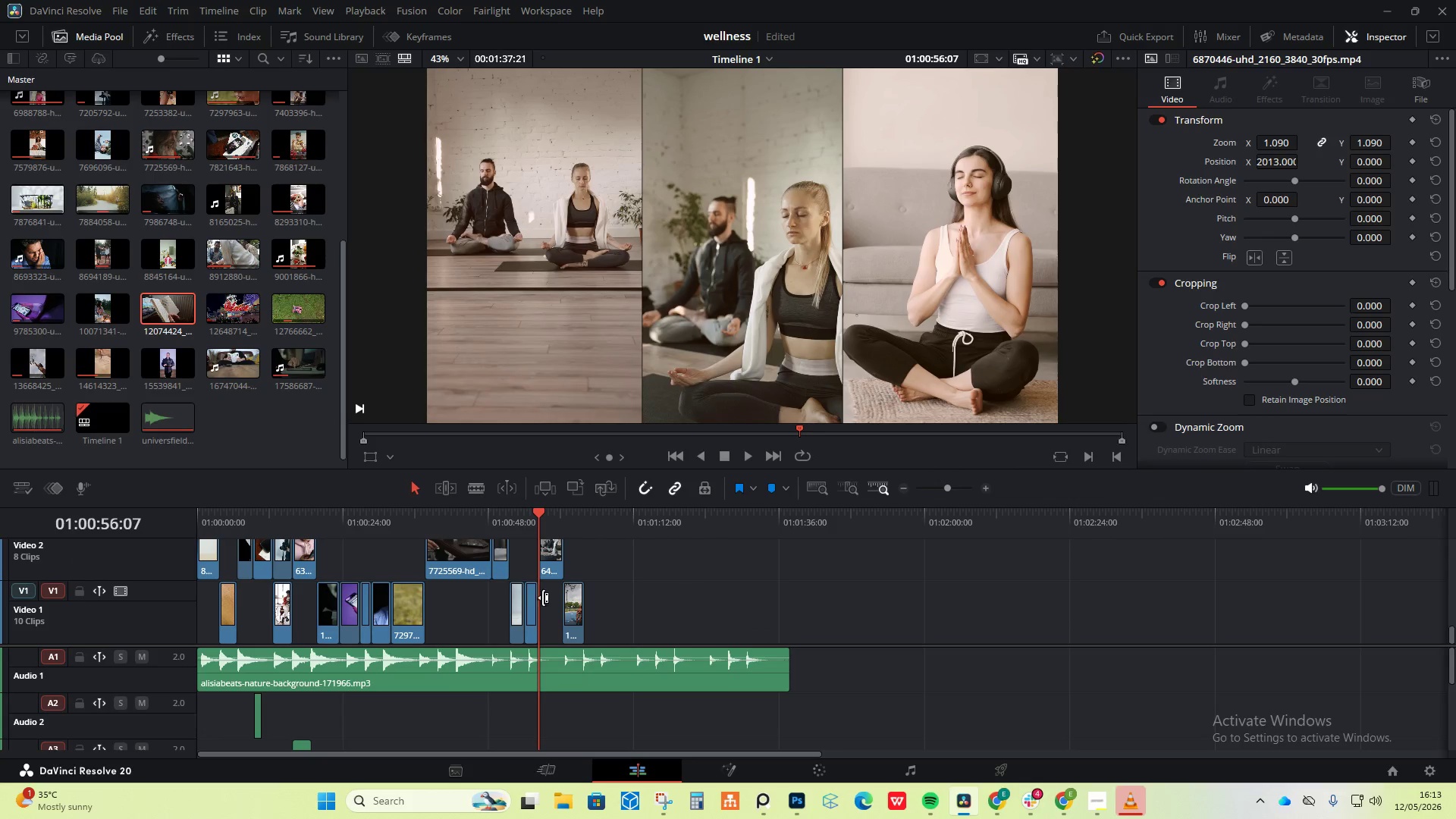 
scroll: coordinate [529, 600], scroll_direction: up, amount: 1.0
 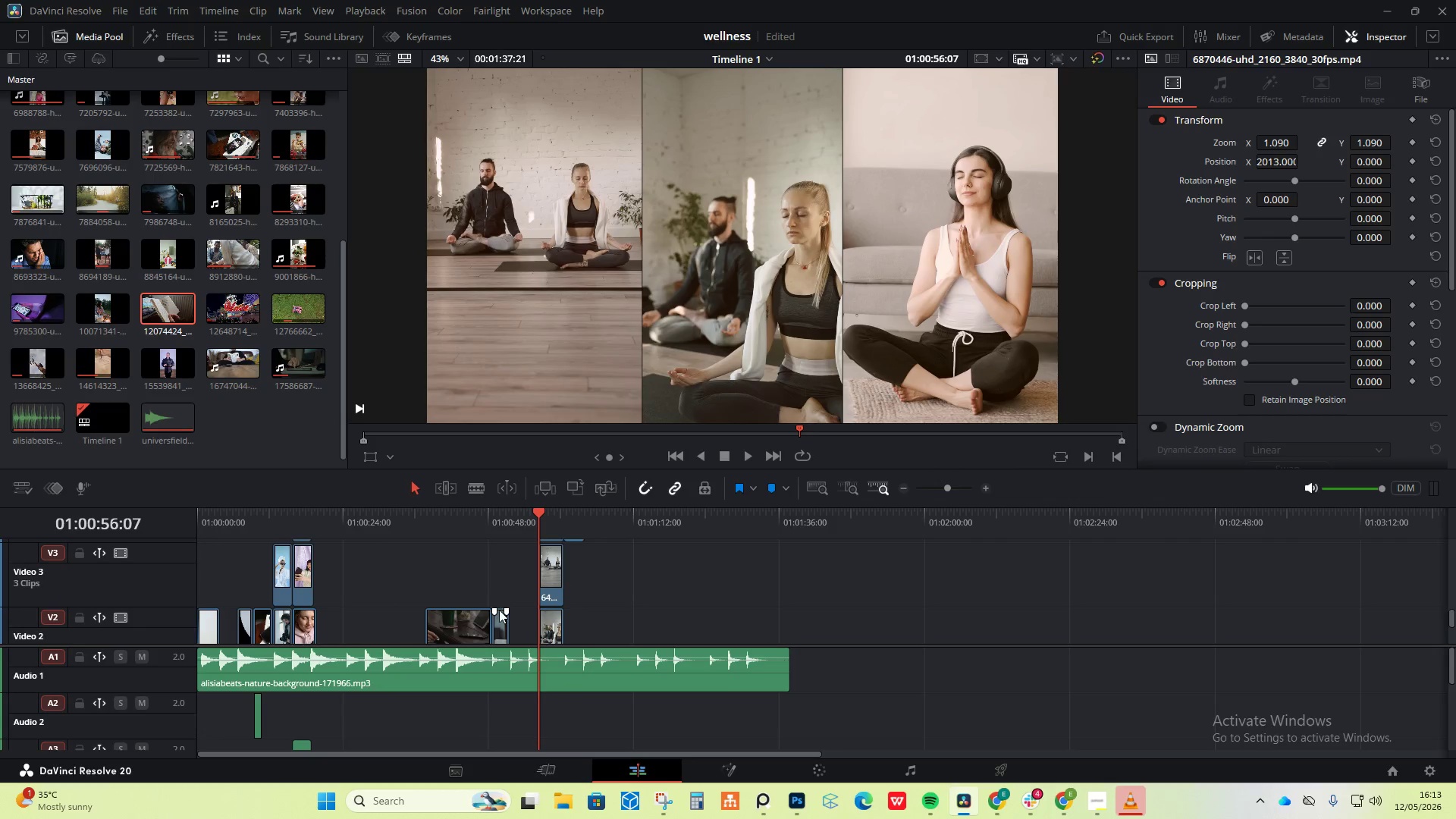 
scroll: coordinate [501, 615], scroll_direction: down, amount: 1.0
 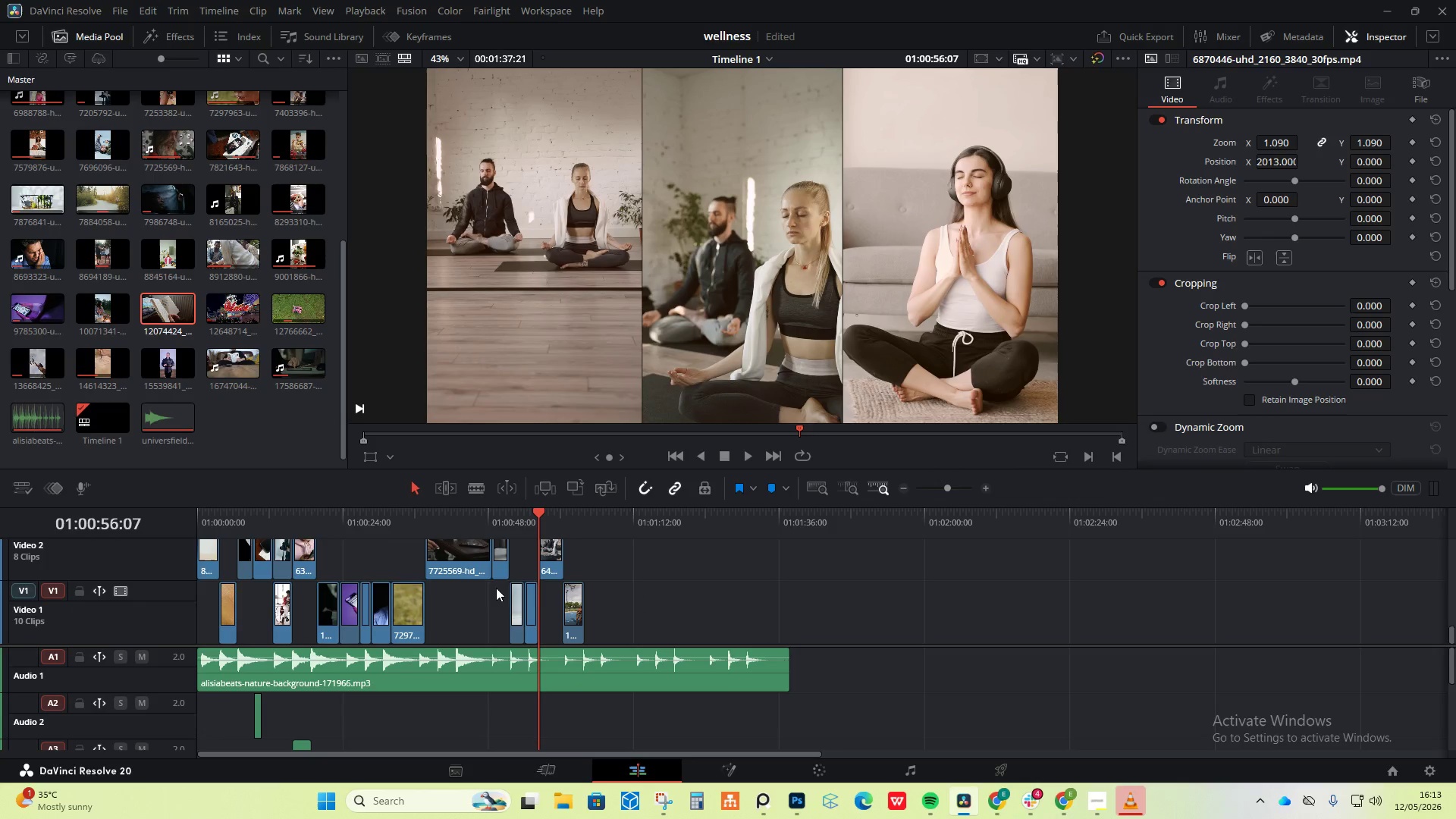 
scroll: coordinate [490, 579], scroll_direction: up, amount: 1.0
 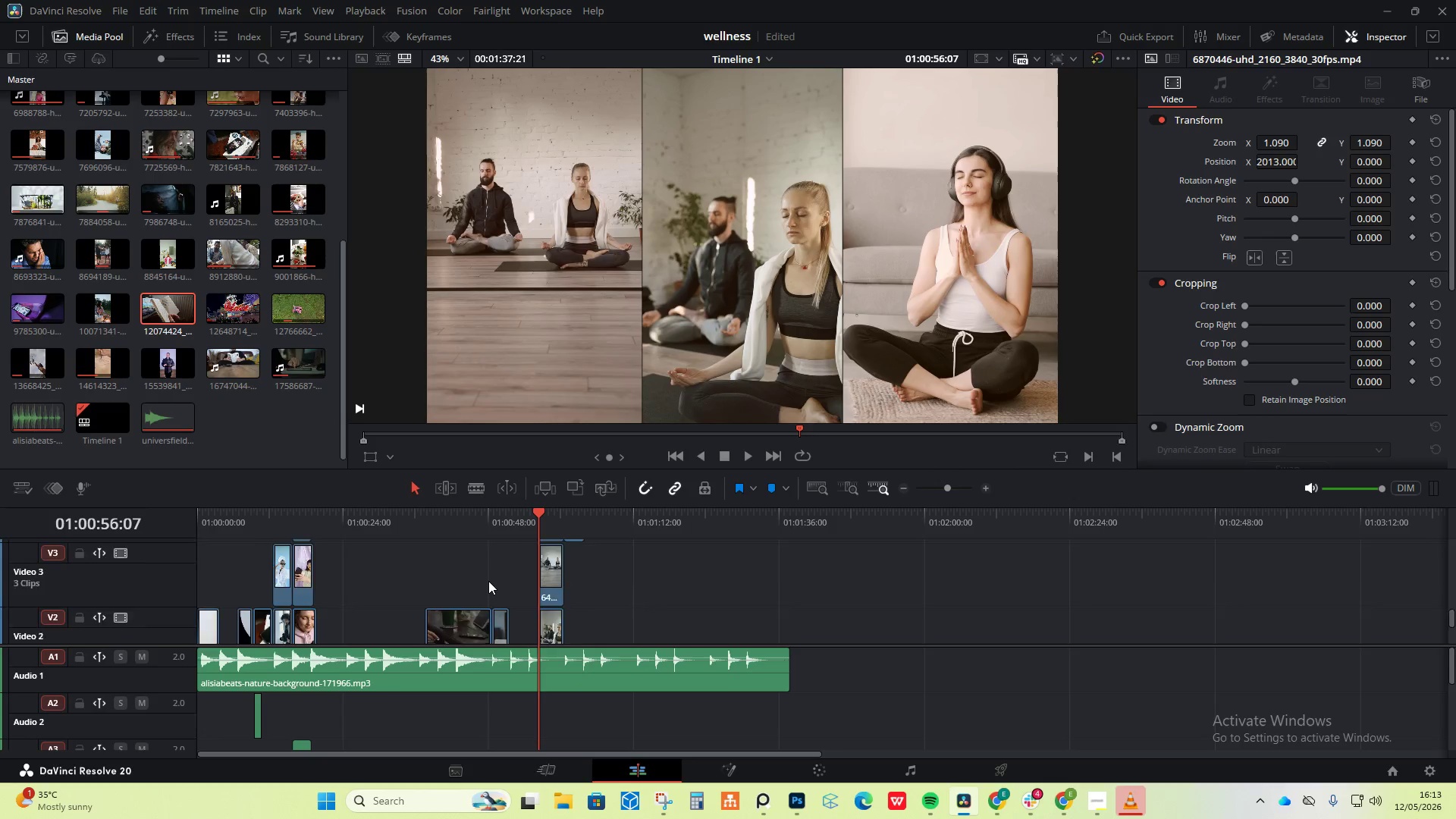 
scroll: coordinate [488, 581], scroll_direction: down, amount: 1.0
 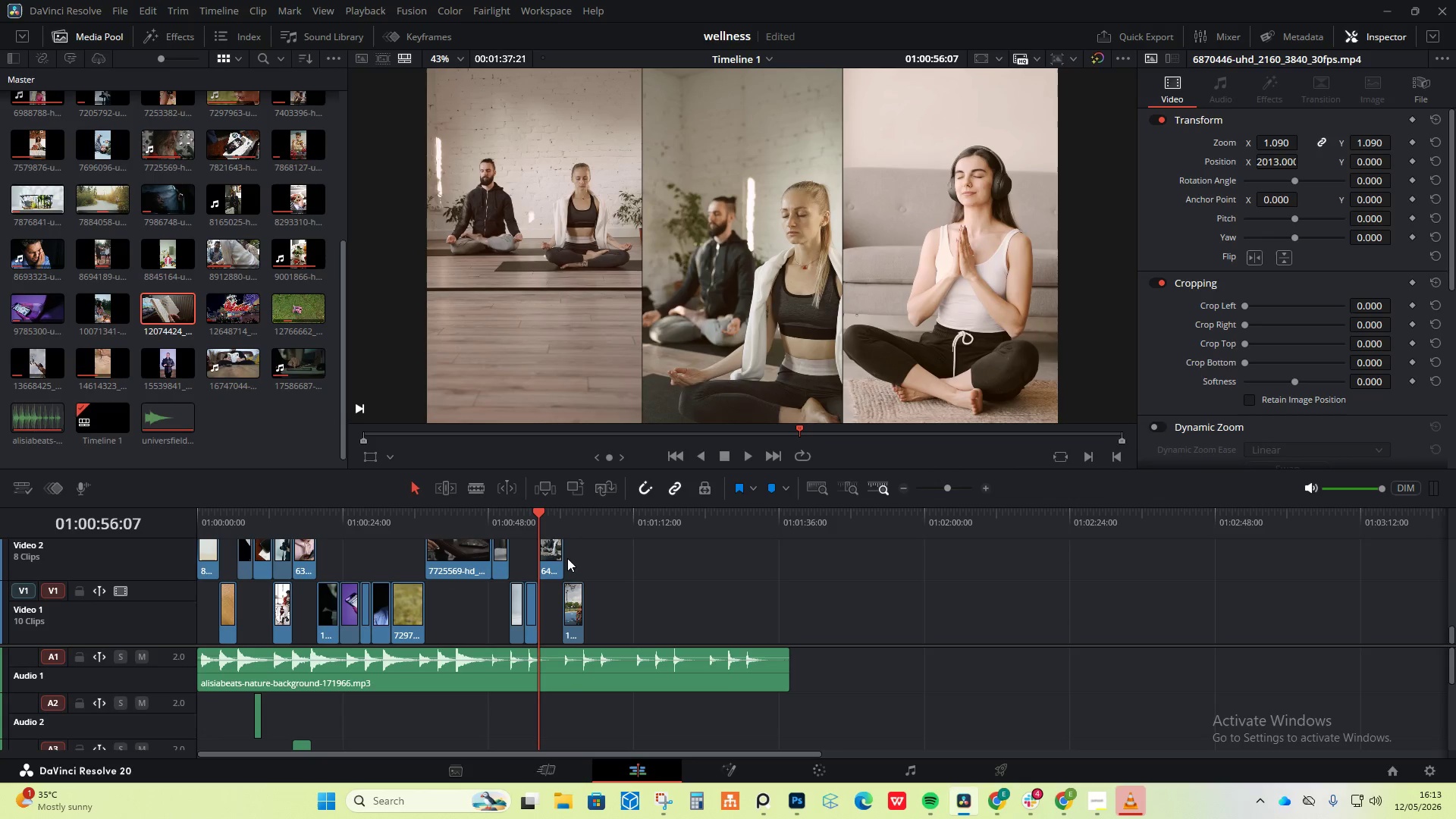 
key(Control+Z)
 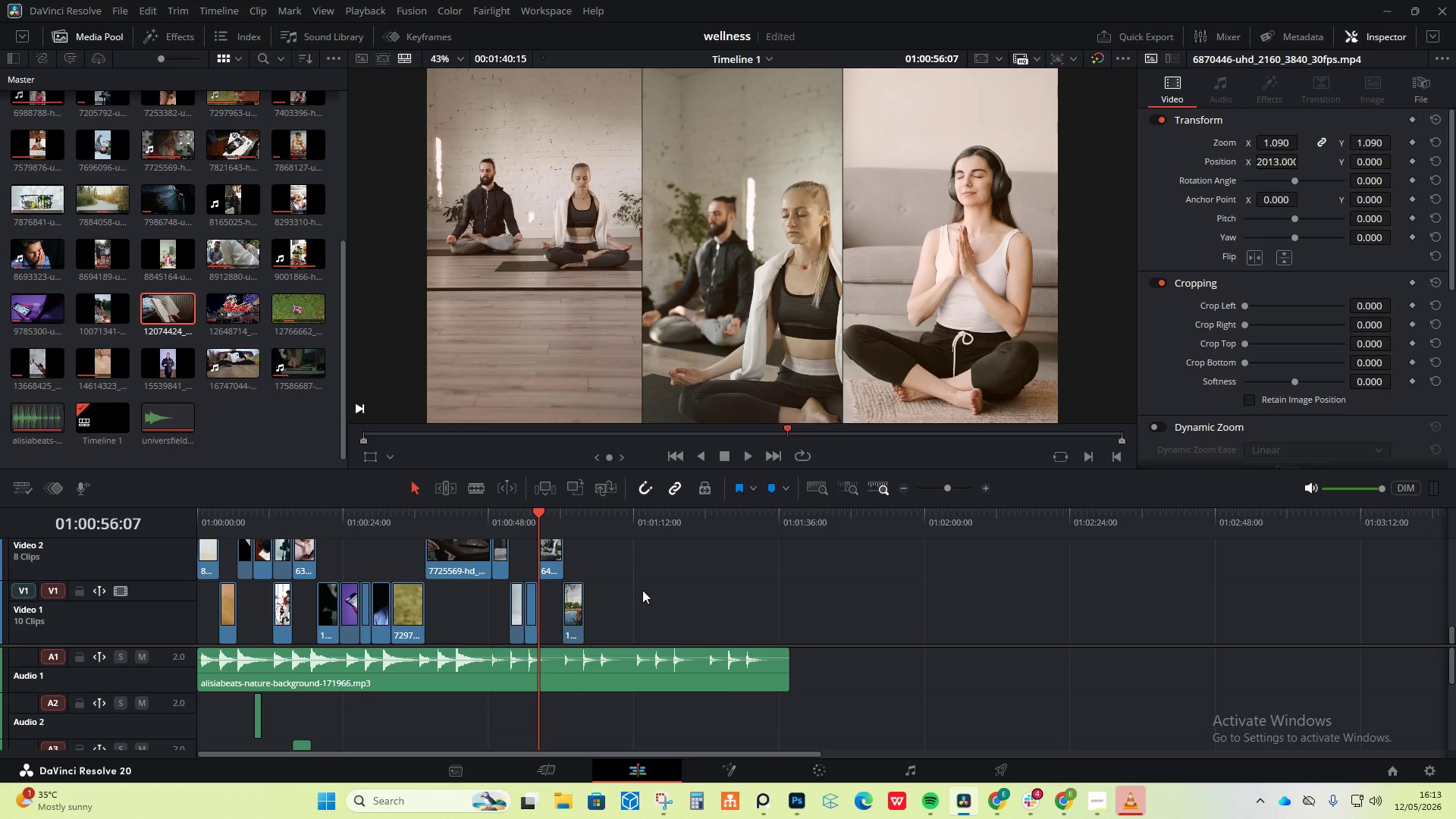 
key(Control+Shift+Z)
 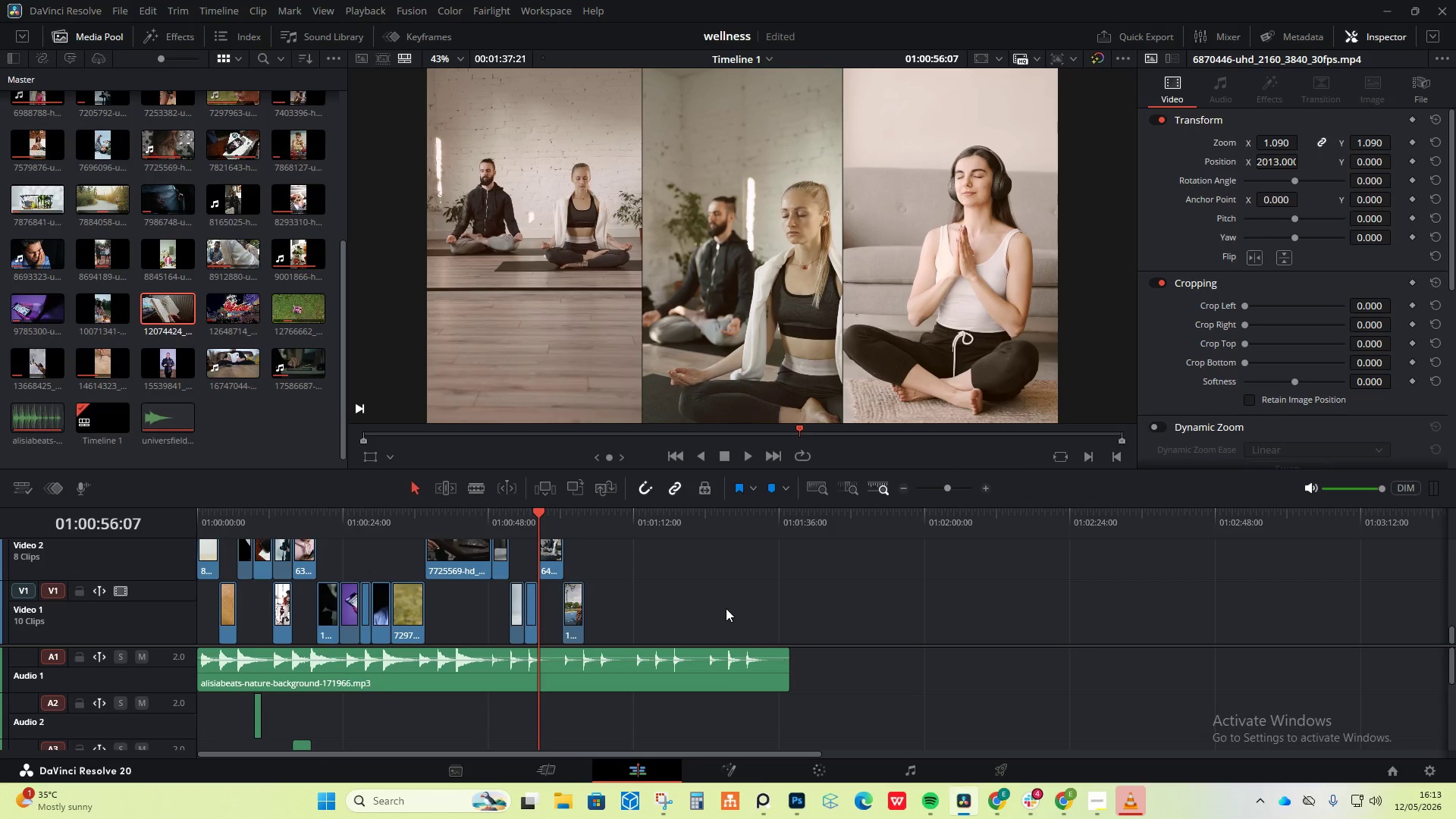 
key(Control+Y)
 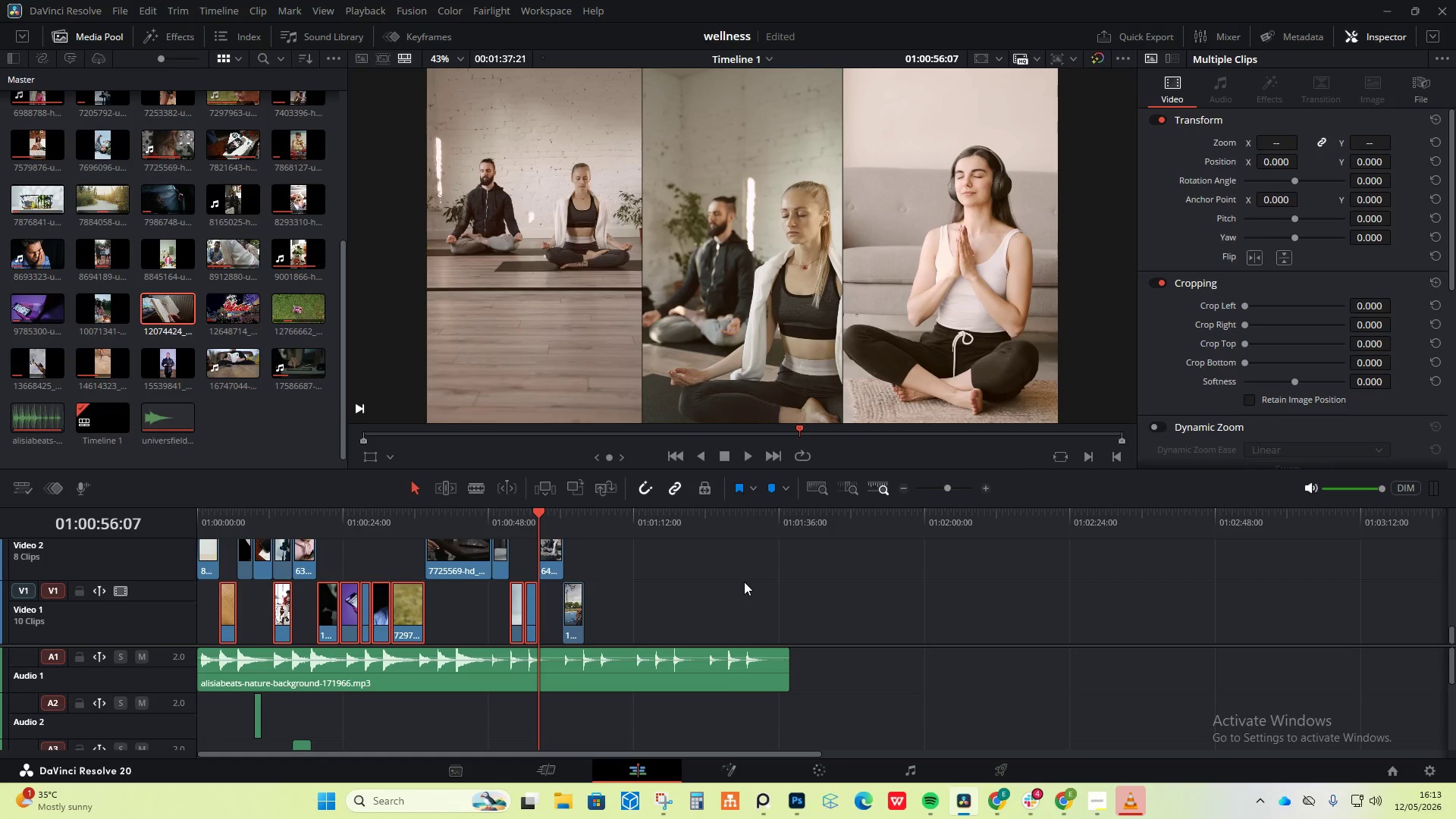 
scroll: coordinate [744, 582], scroll_direction: up, amount: 4.0
 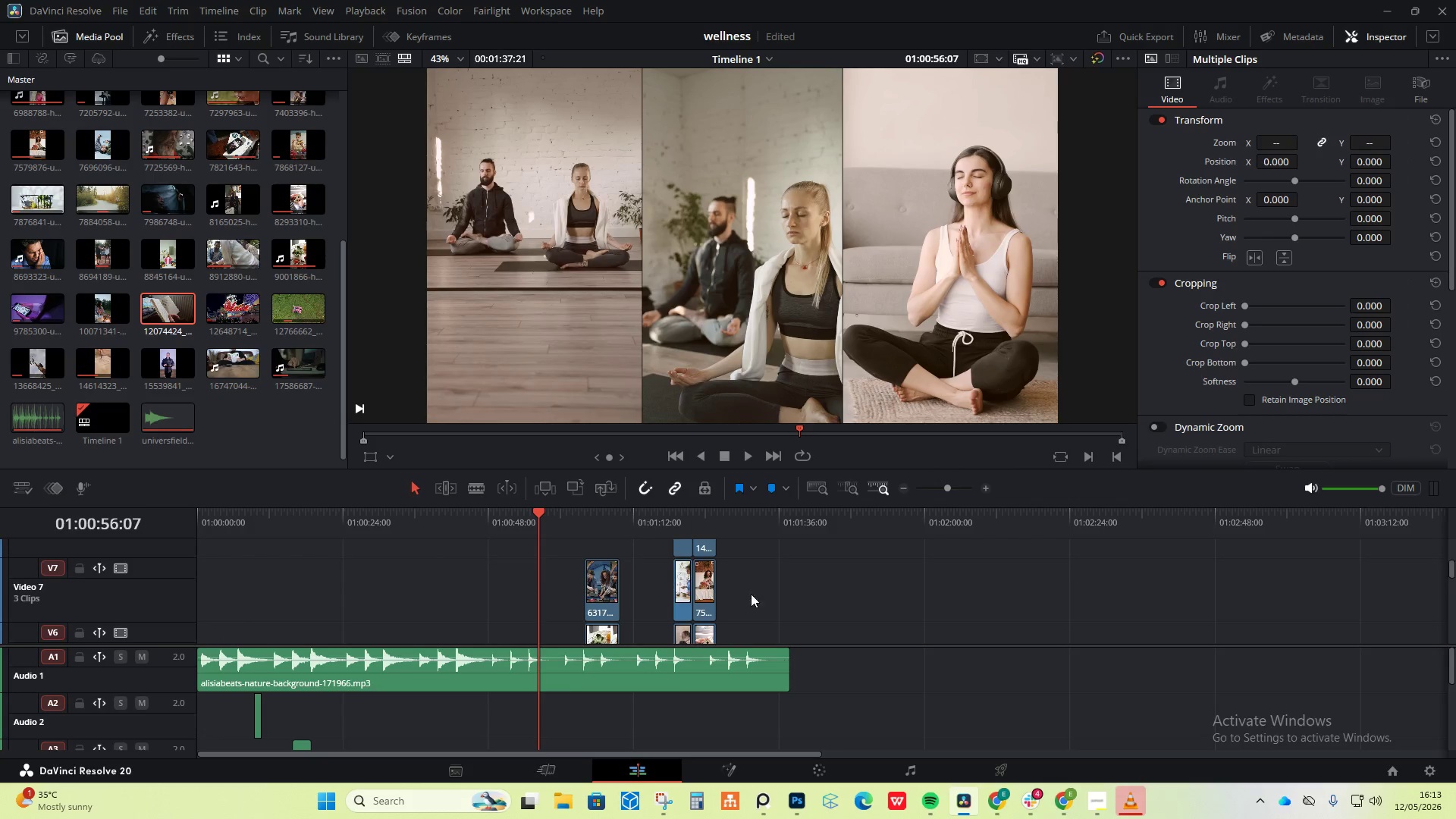 
scroll: coordinate [753, 604], scroll_direction: down, amount: 3.0
 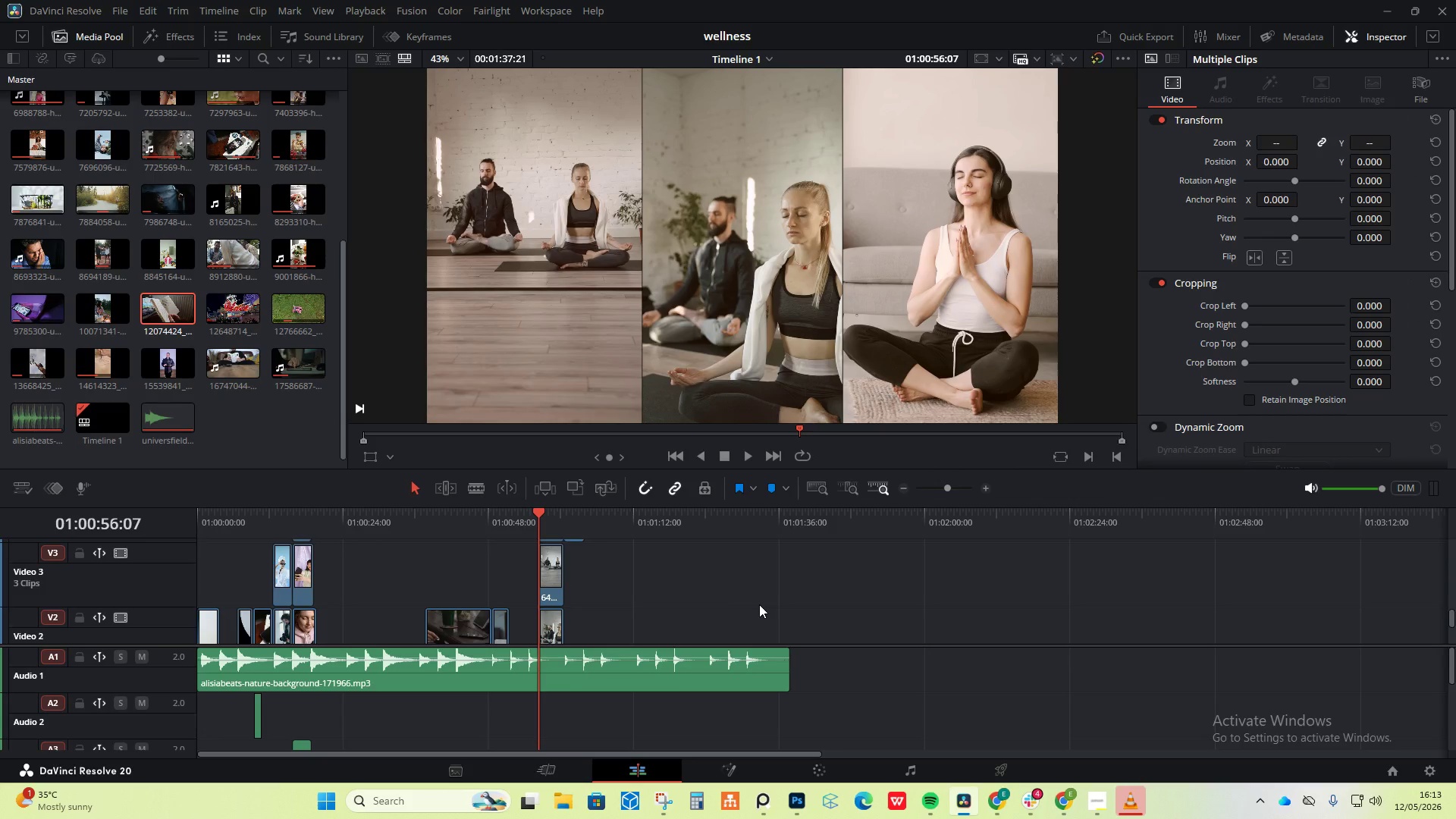 
key(Space)
 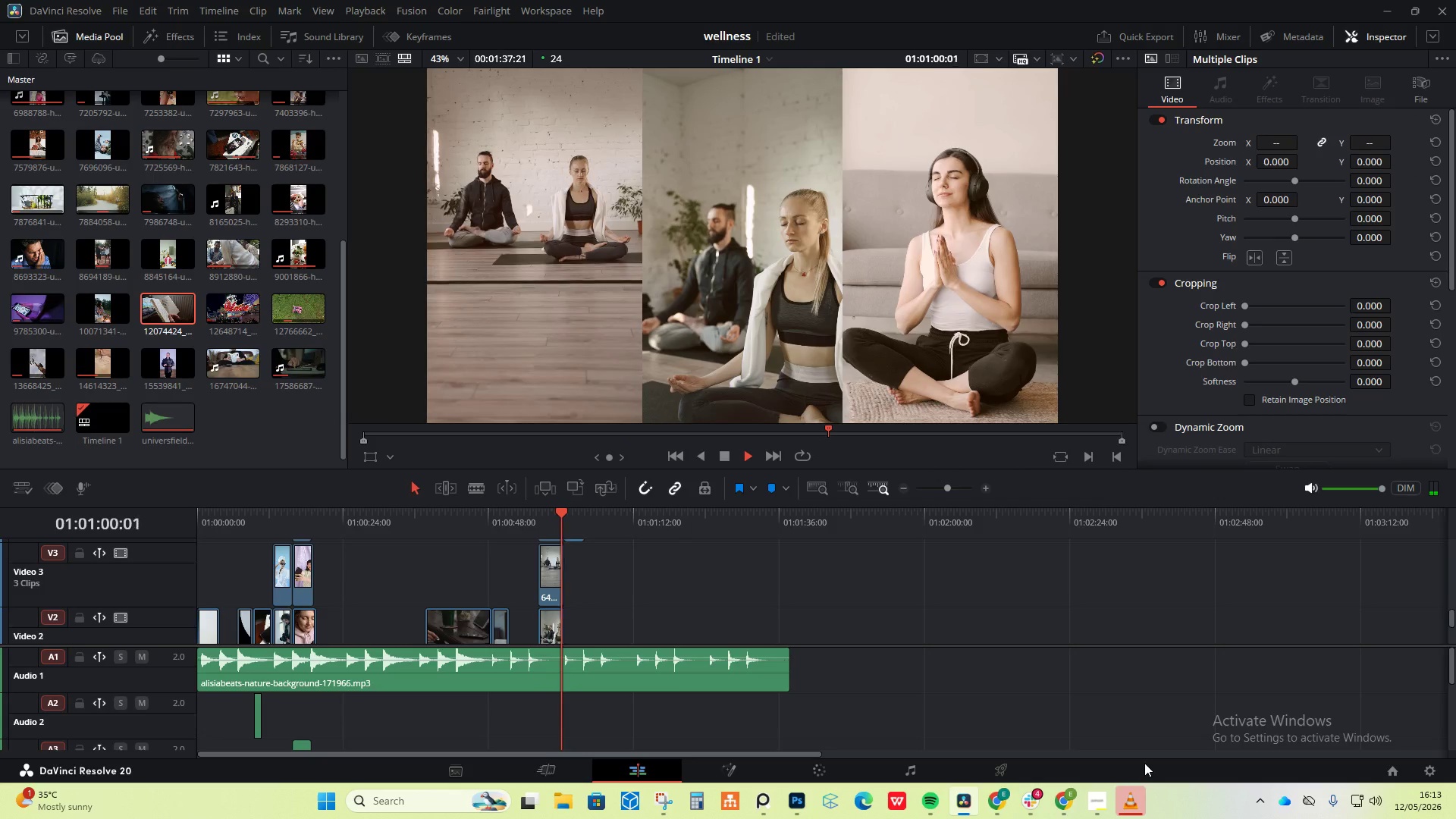 
wait(5.23)
 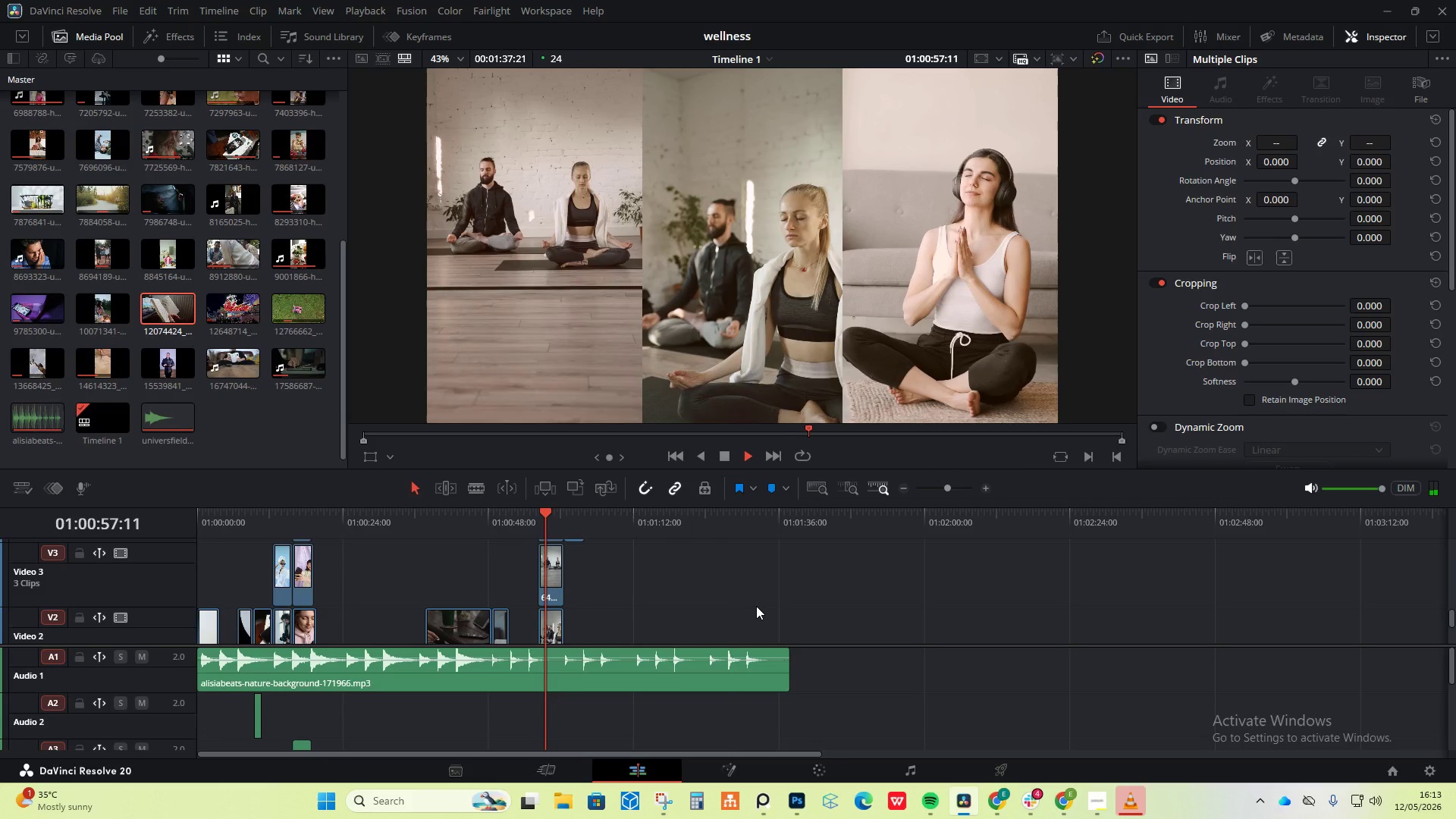 
key(Space)
 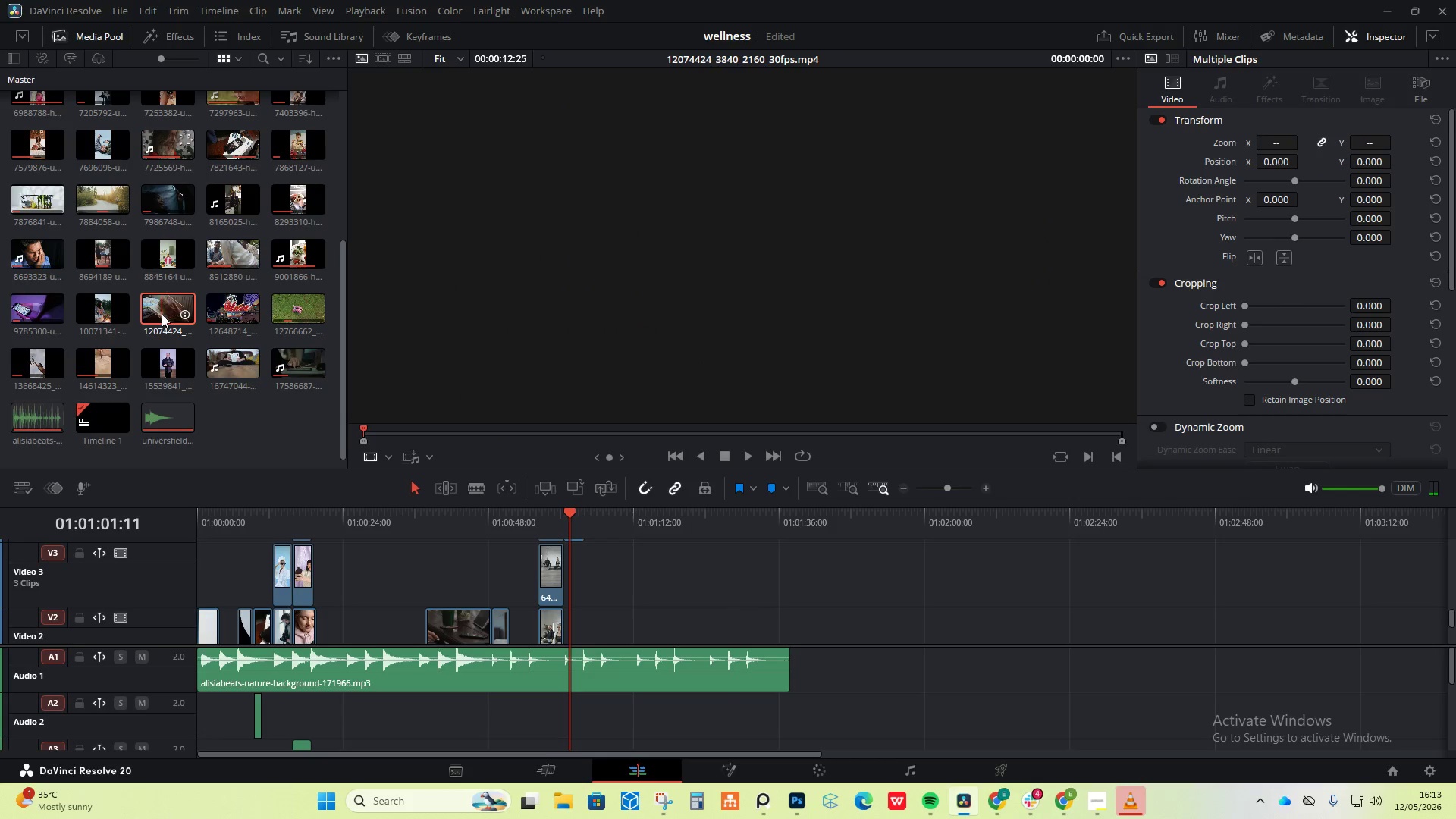 
left_click([96, 366])
 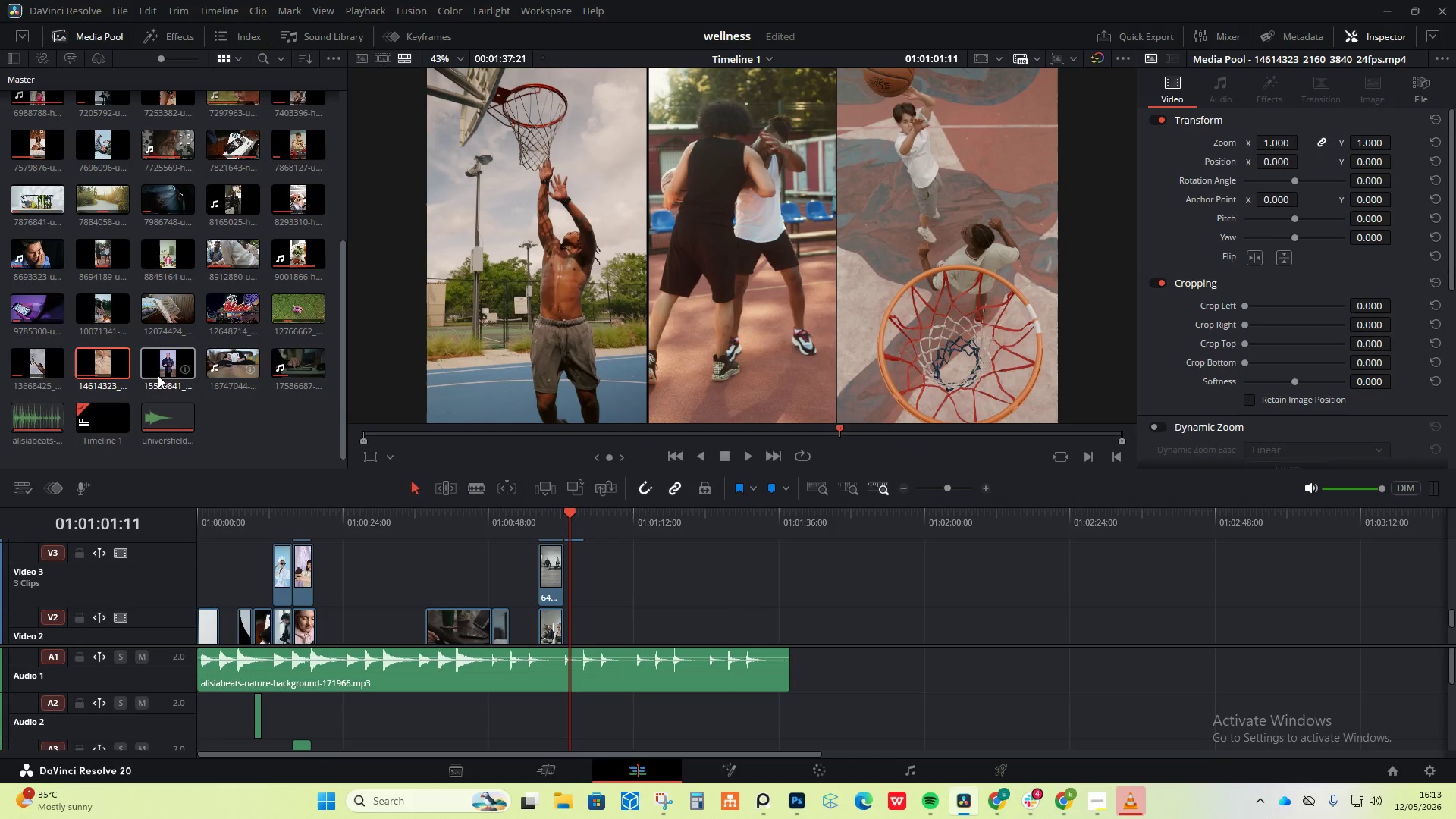 
hold_key(key=AltLeft, duration=0.91)
scroll: coordinate [671, 597], scroll_direction: up, amount: 13.0
 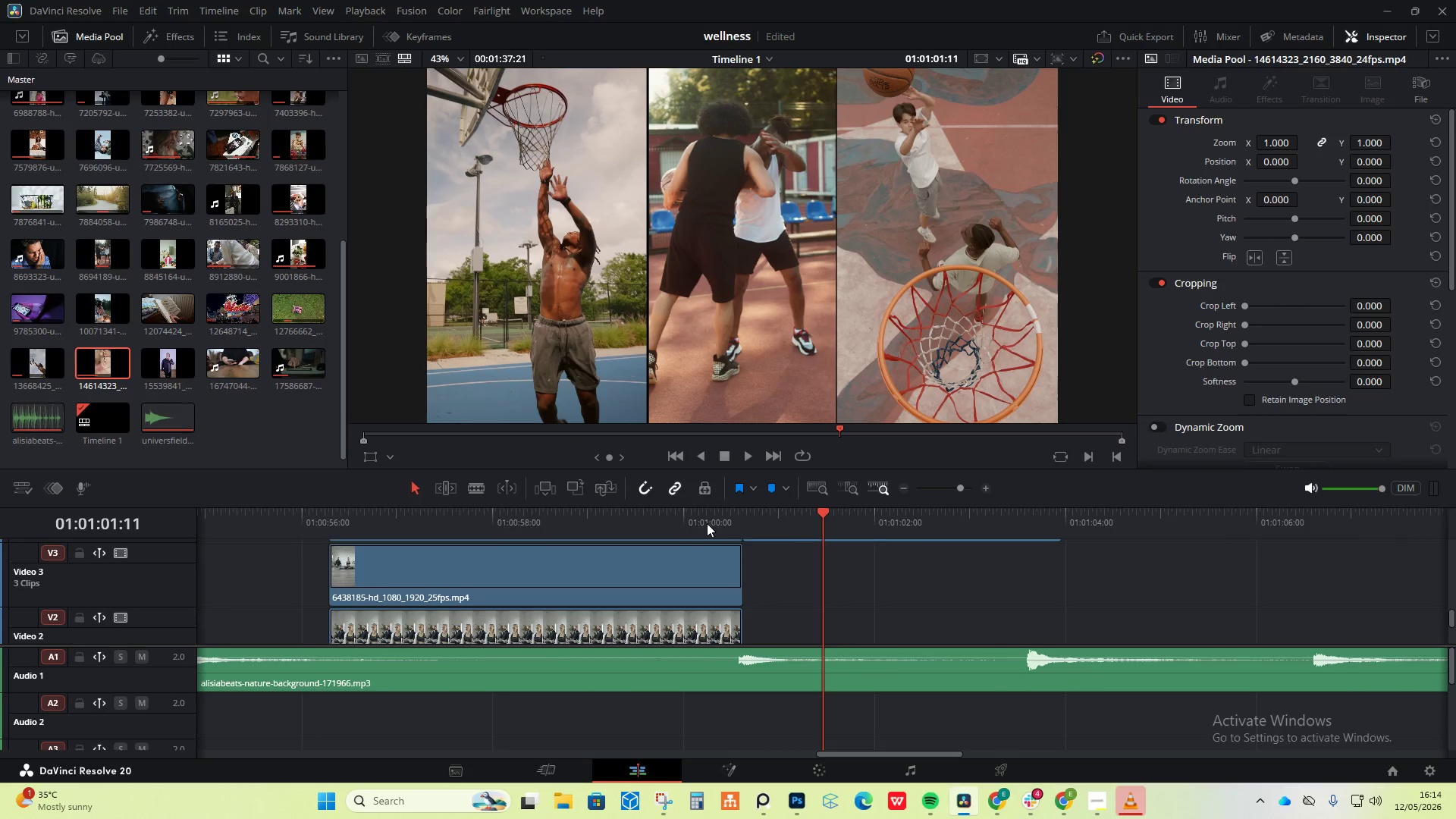 
left_click([704, 514])
 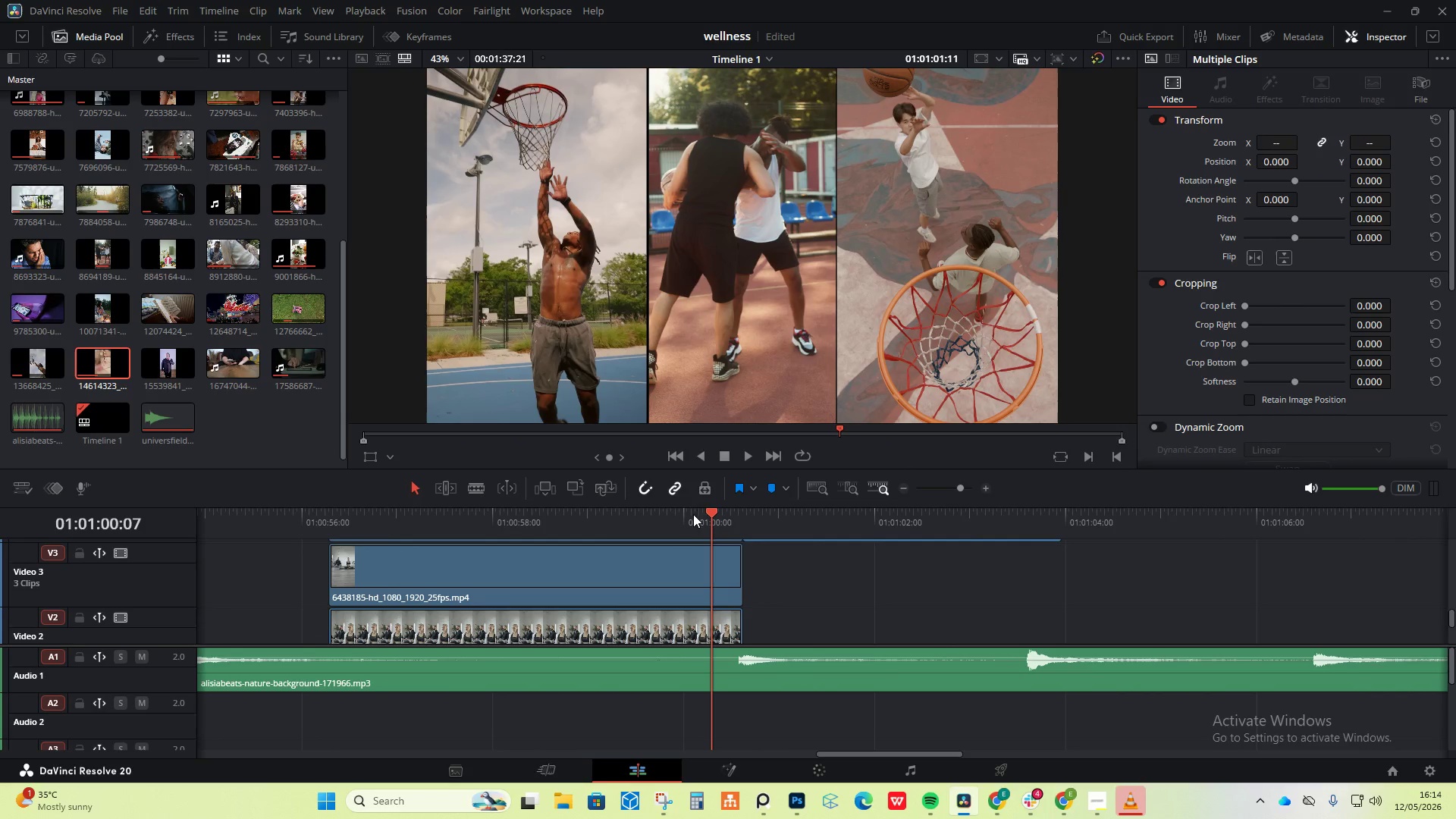 
left_click_drag(start_coordinate=[704, 514], to_coordinate=[551, 514])
 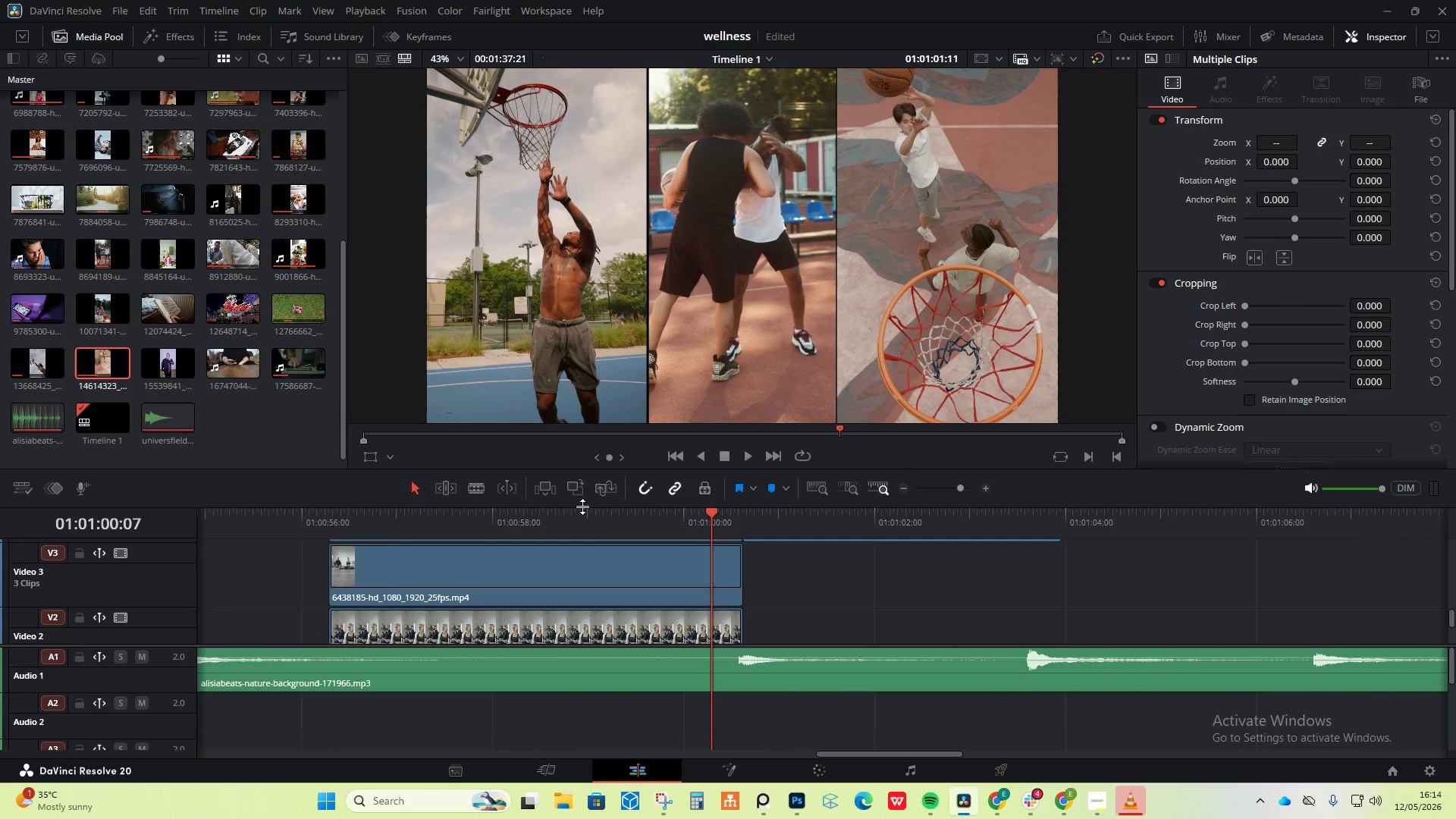 
left_click([582, 507])
 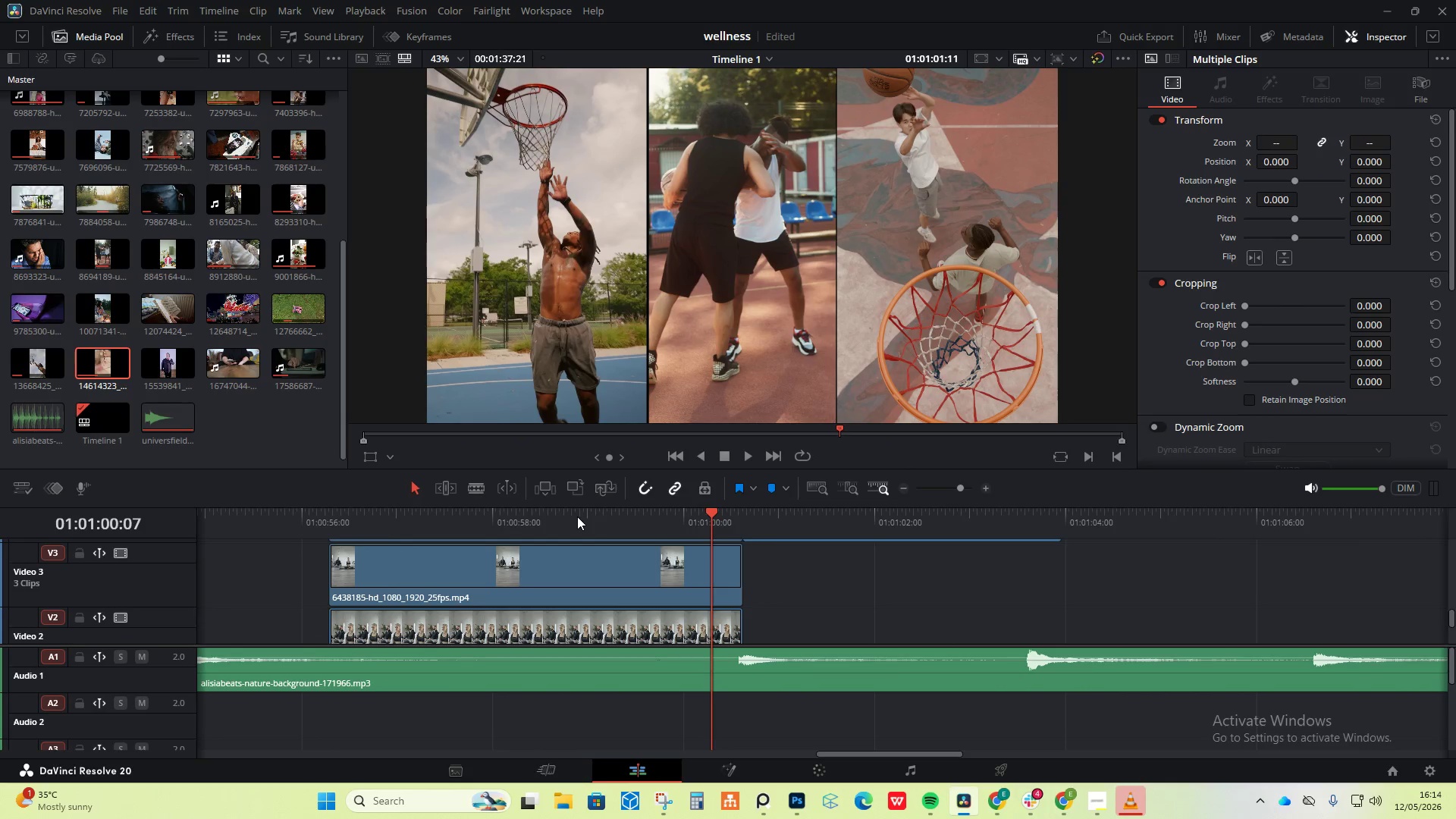 
left_click_drag(start_coordinate=[577, 516], to_coordinate=[588, 517])
 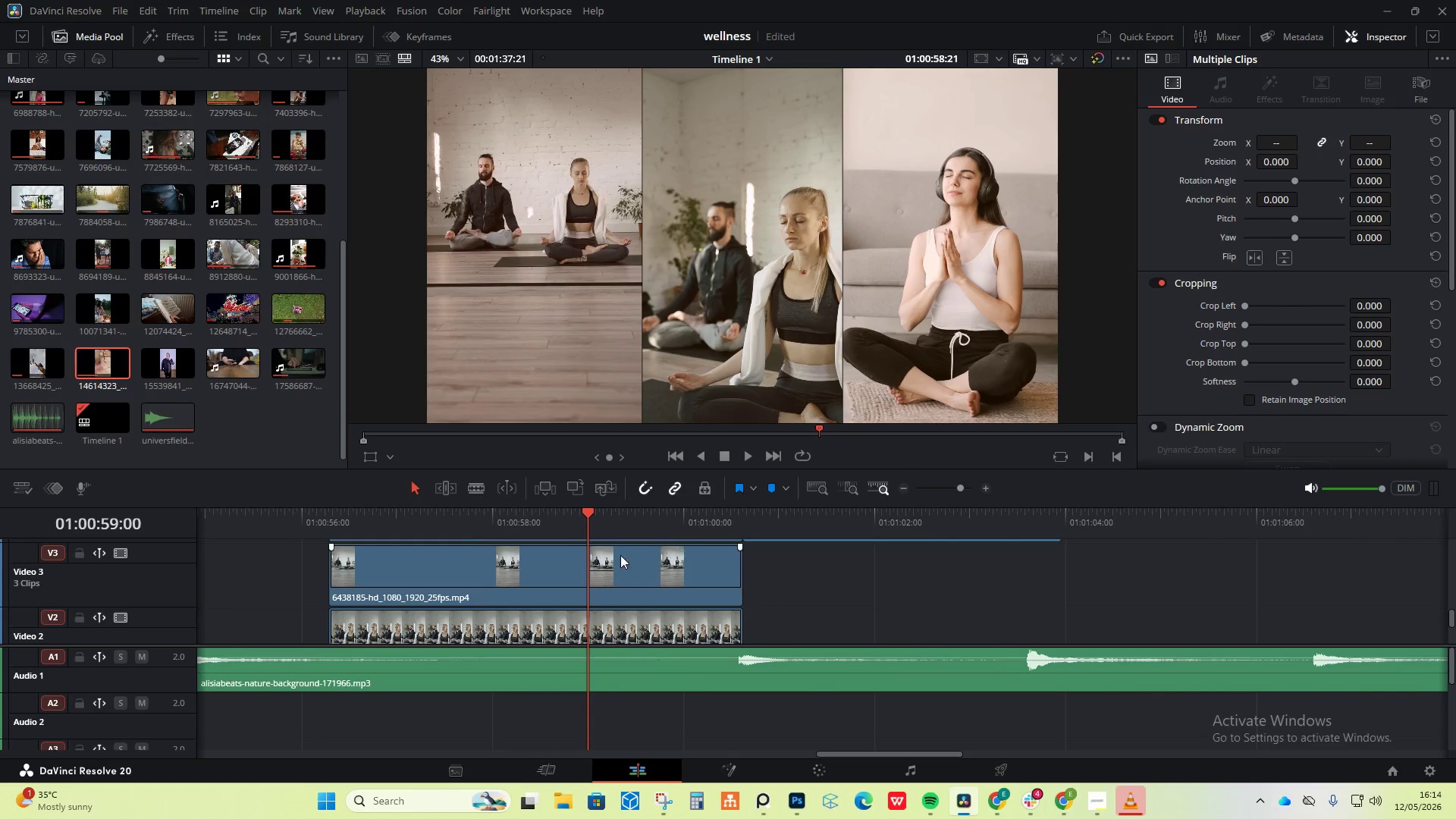 
key(Alt+AltLeft)
 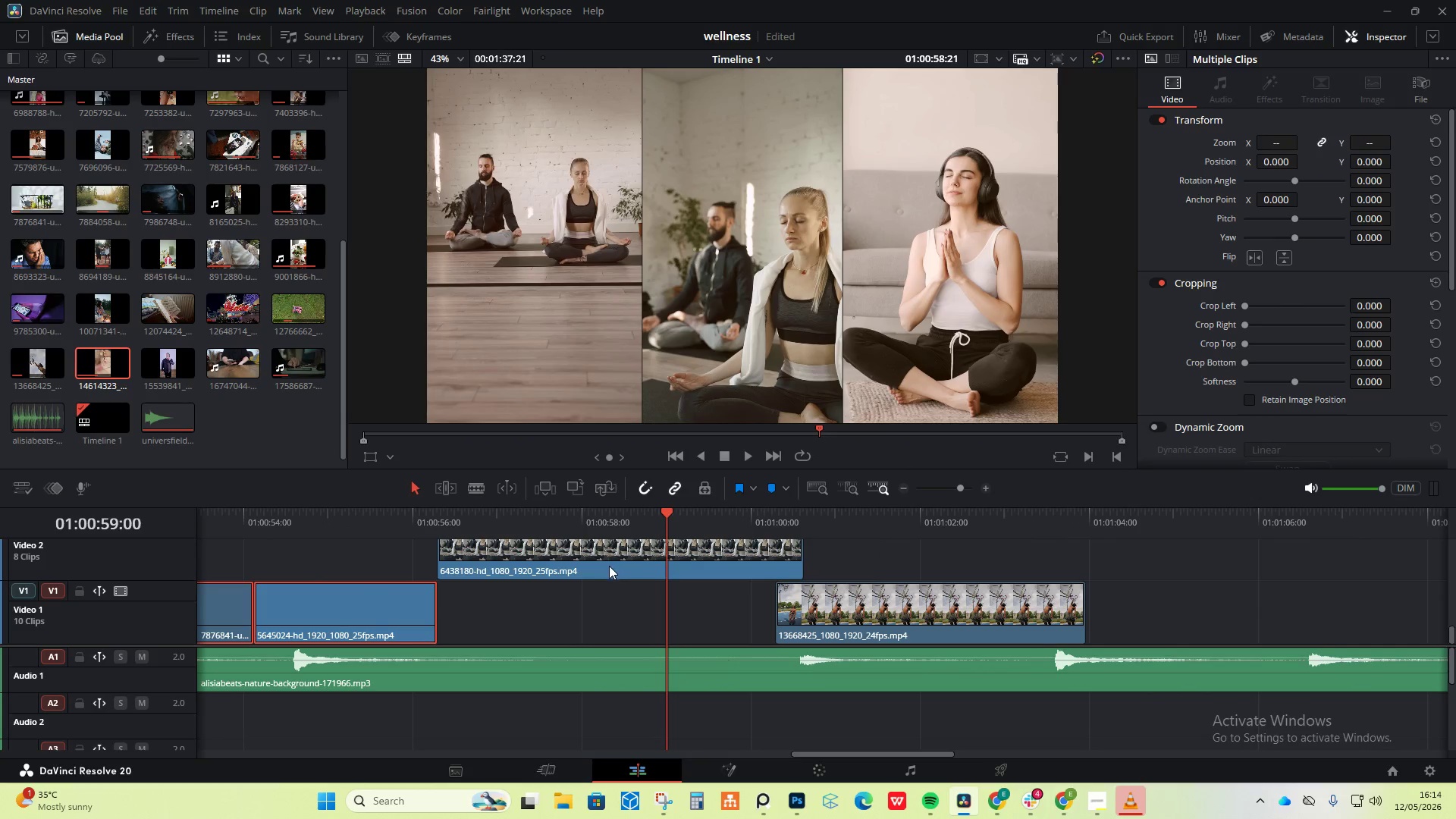 
hold_key(key=AltLeft, duration=1.42)
scroll: coordinate [255, 562], scroll_direction: down, amount: 8.0
 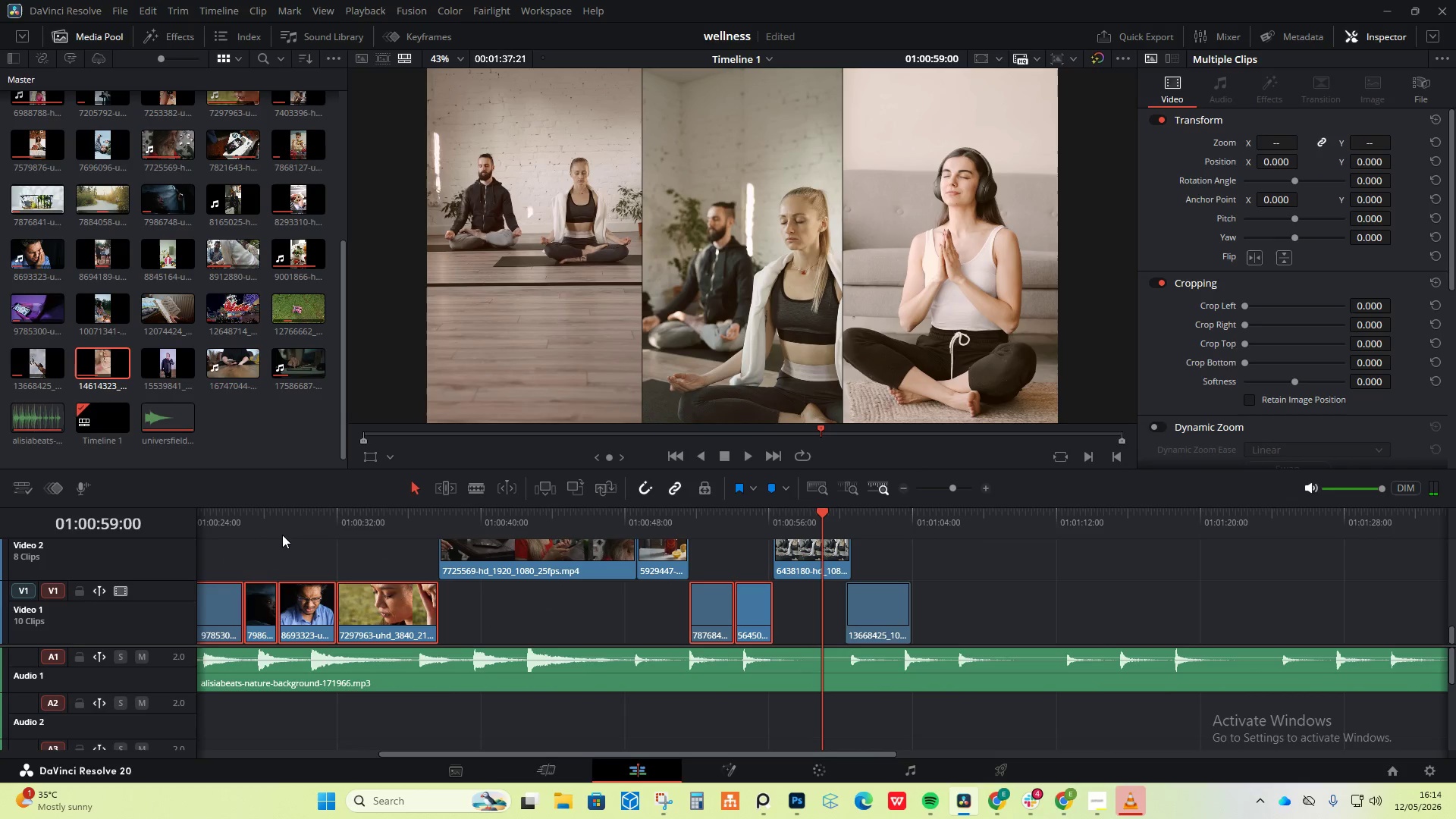 
left_click_drag(start_coordinate=[285, 513], to_coordinate=[268, 513])
 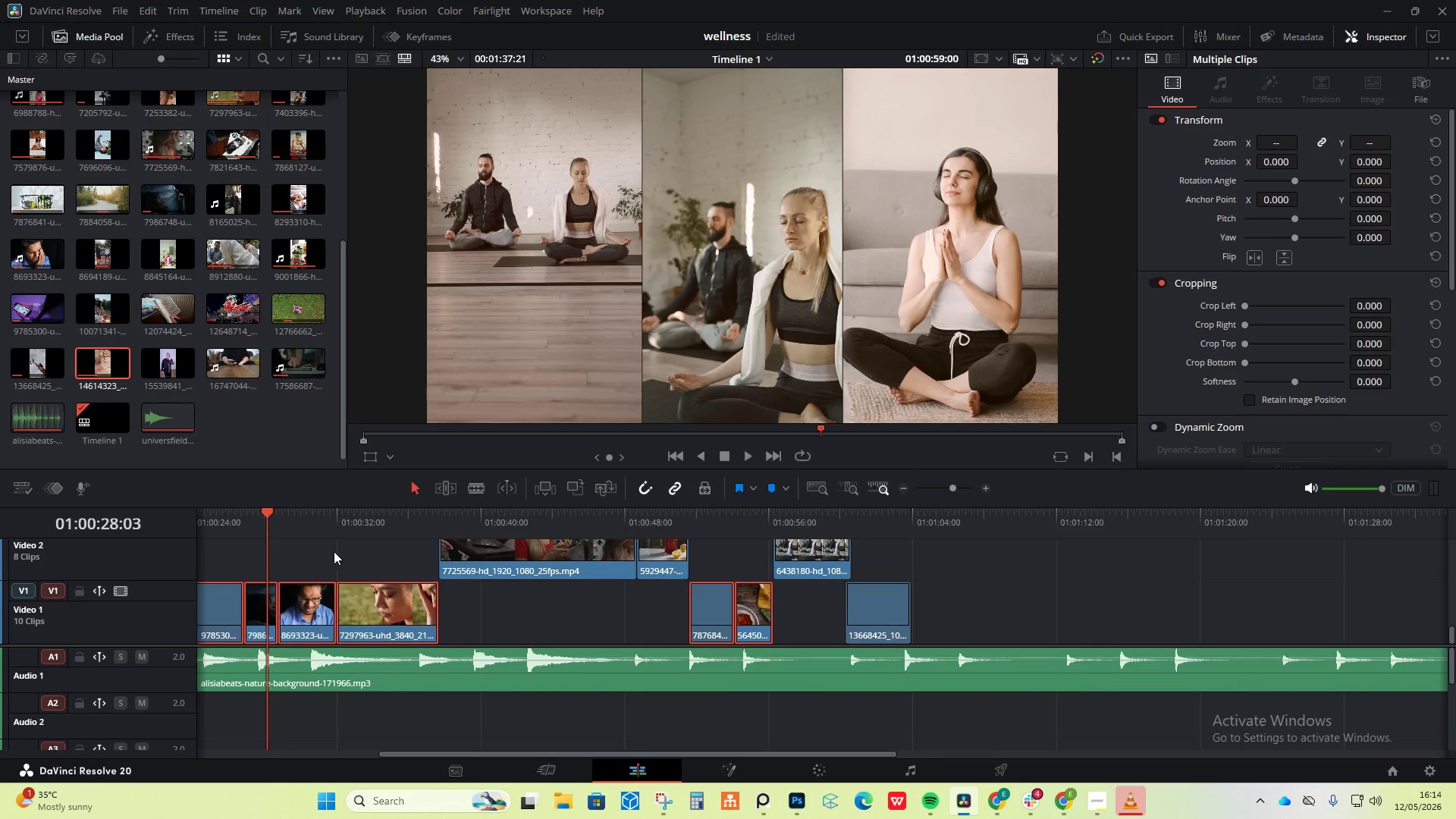 
hold_key(key=AltLeft, duration=1.64)
 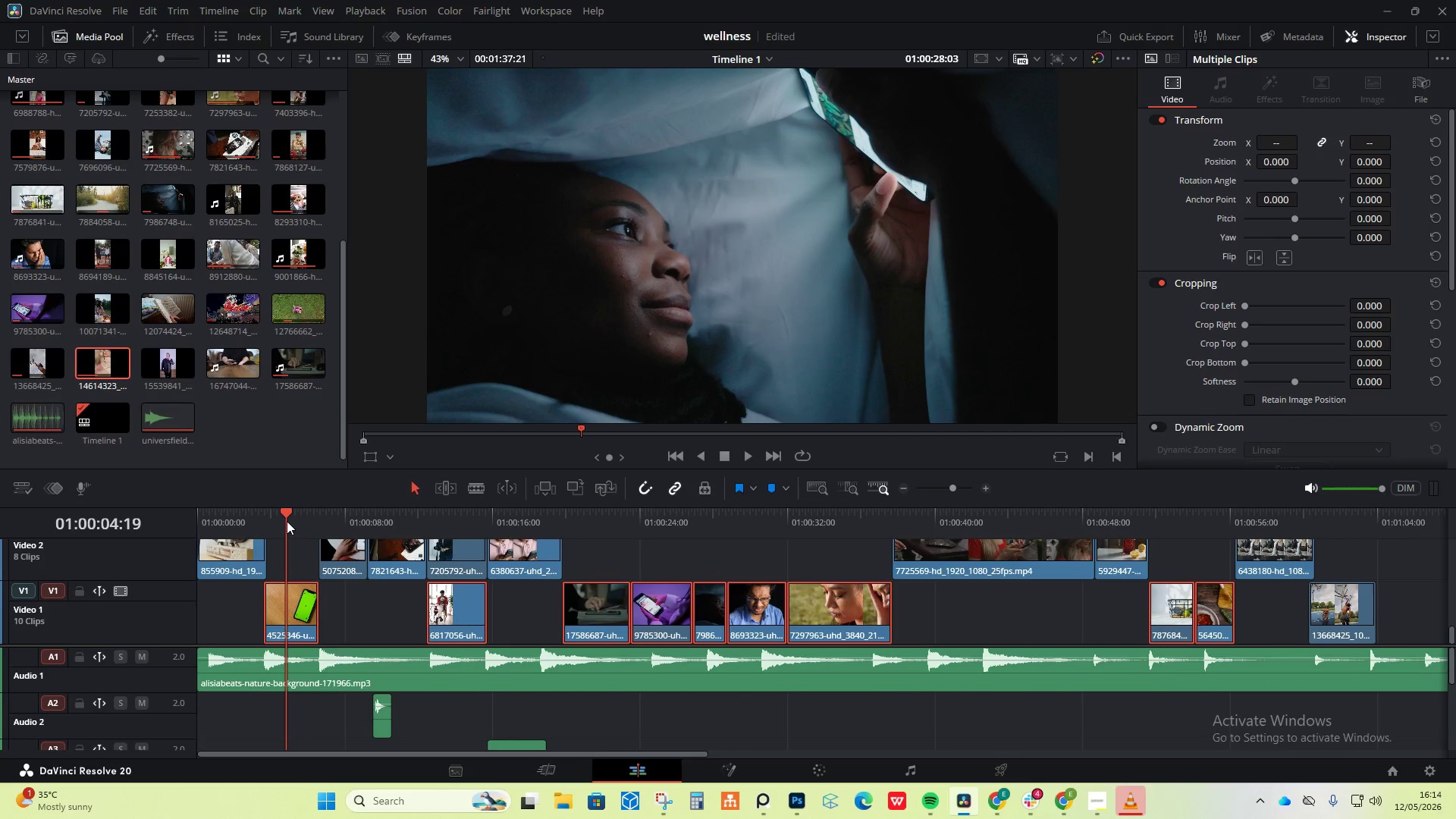 
left_click([286, 522])
 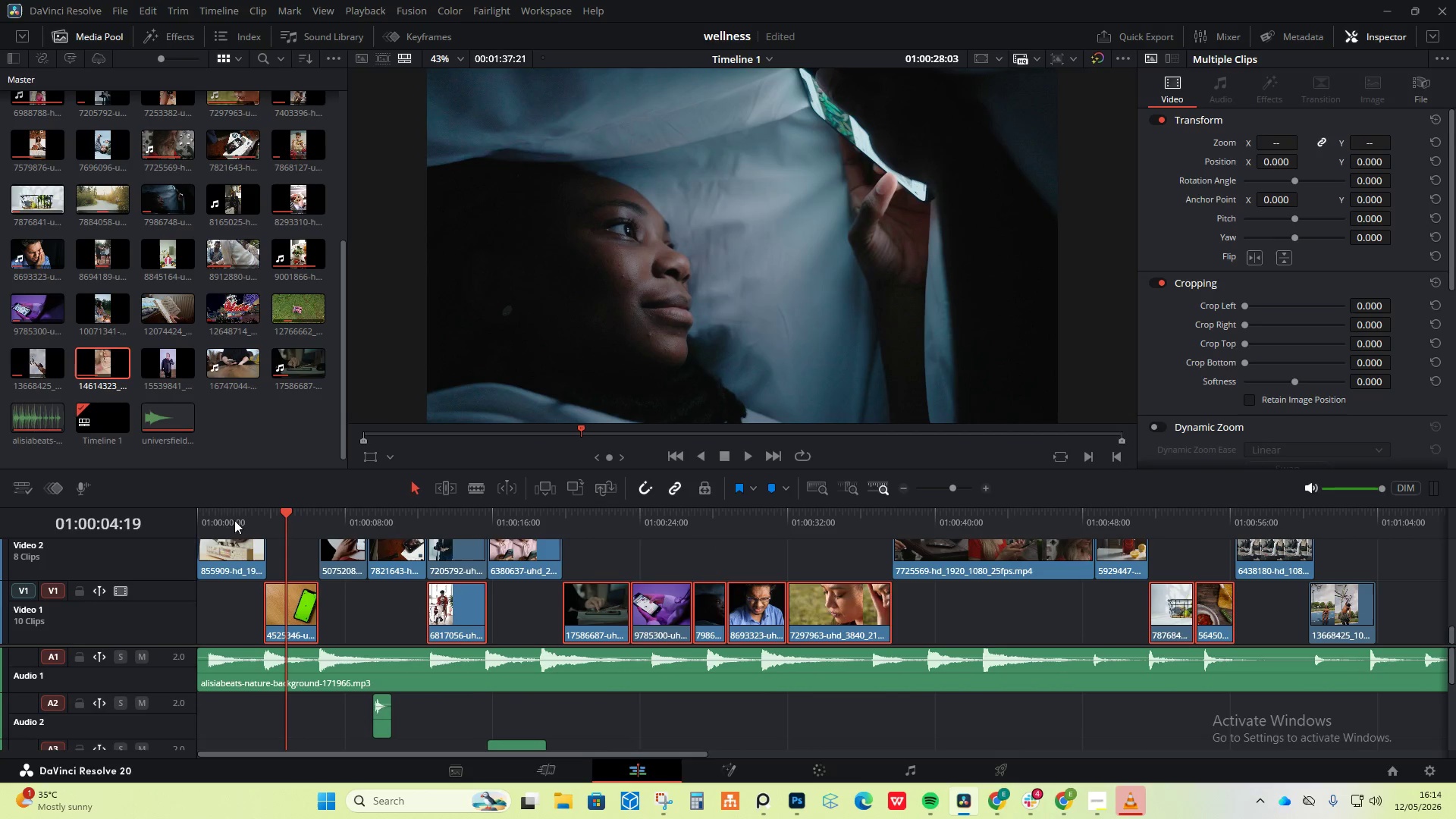 
scroll: coordinate [231, 544], scroll_direction: up, amount: 5.0
 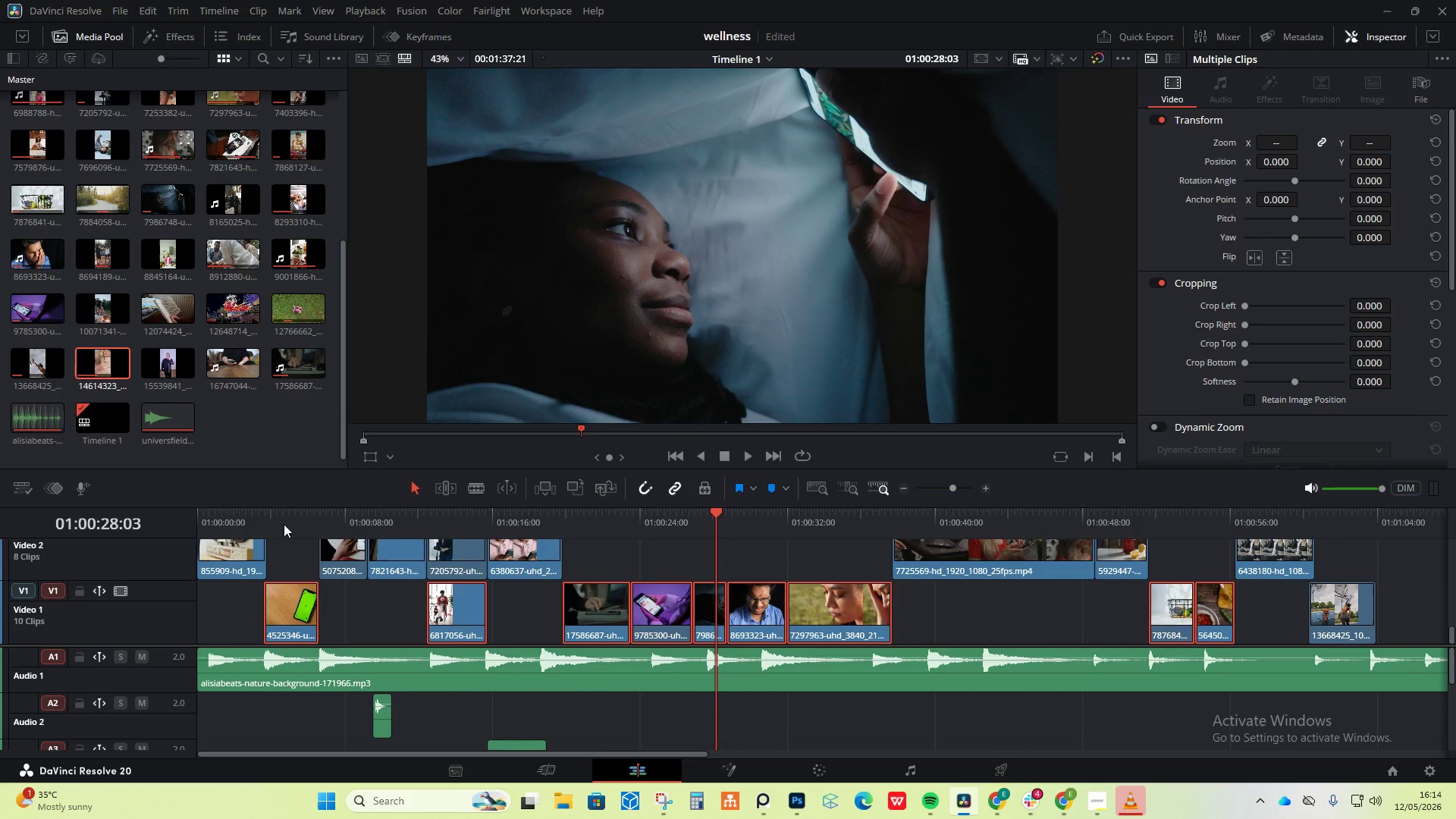 
left_click_drag(start_coordinate=[227, 513], to_coordinate=[183, 507])
 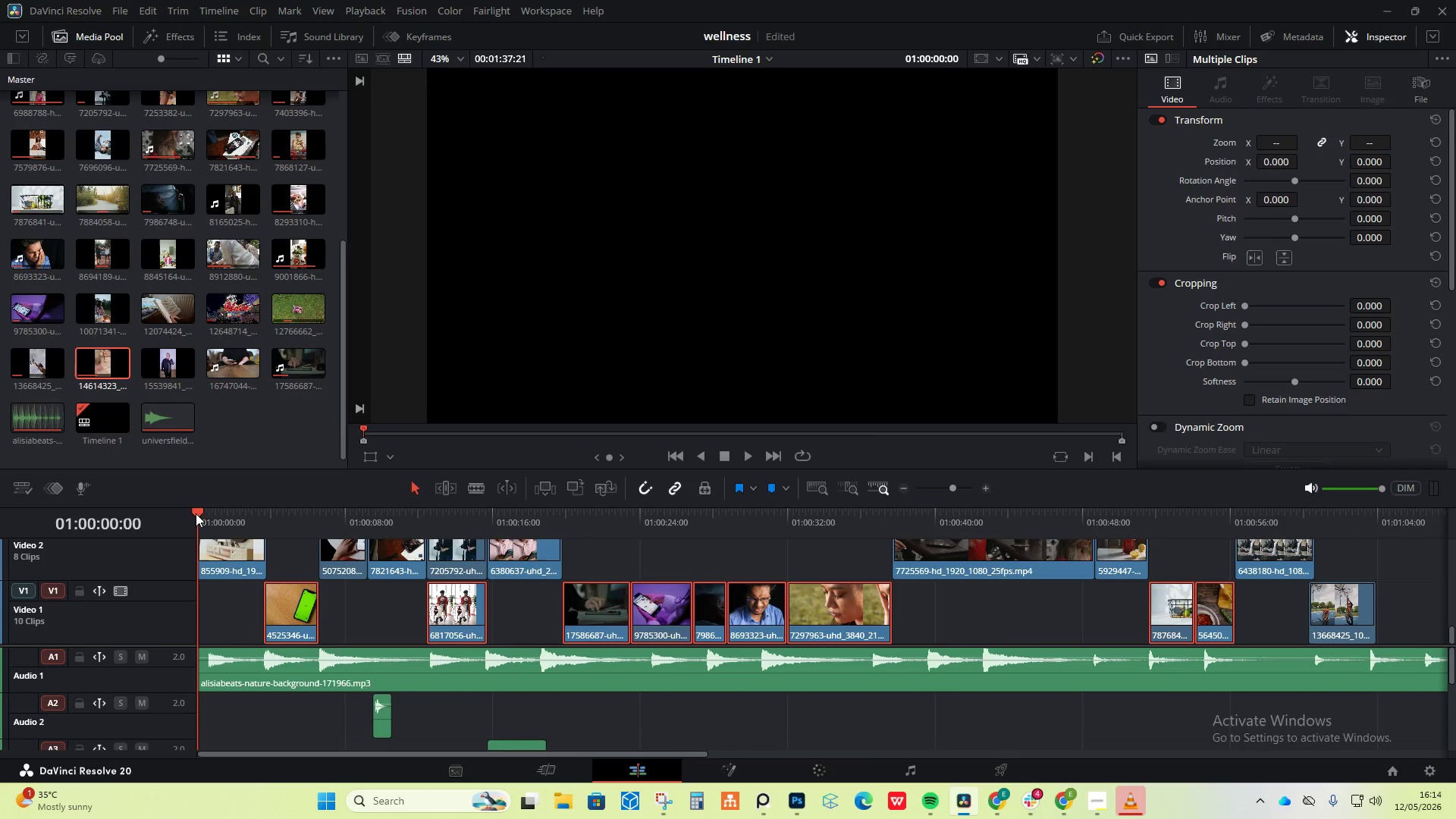 
key(Space)
 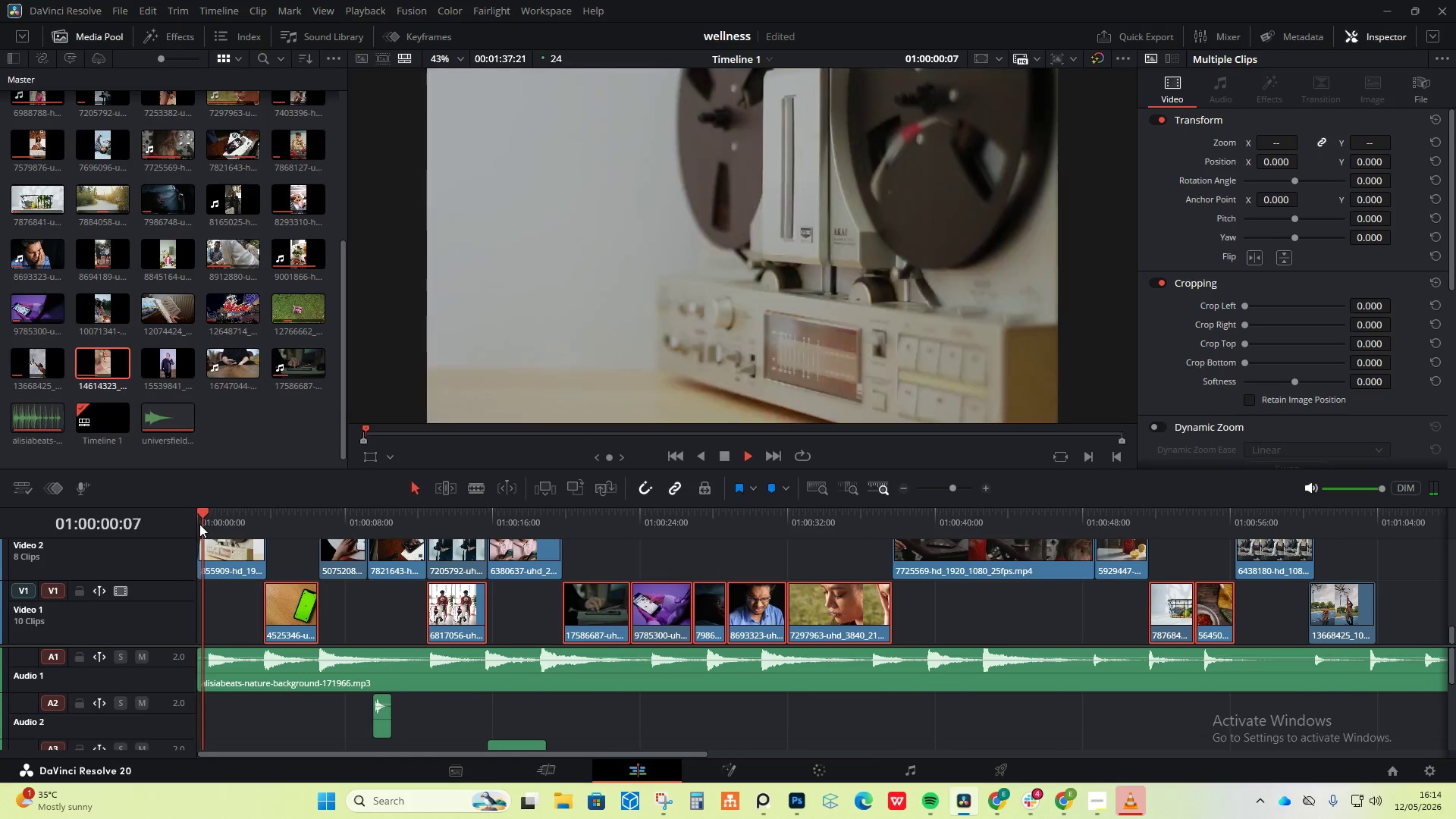 
key(Space)
 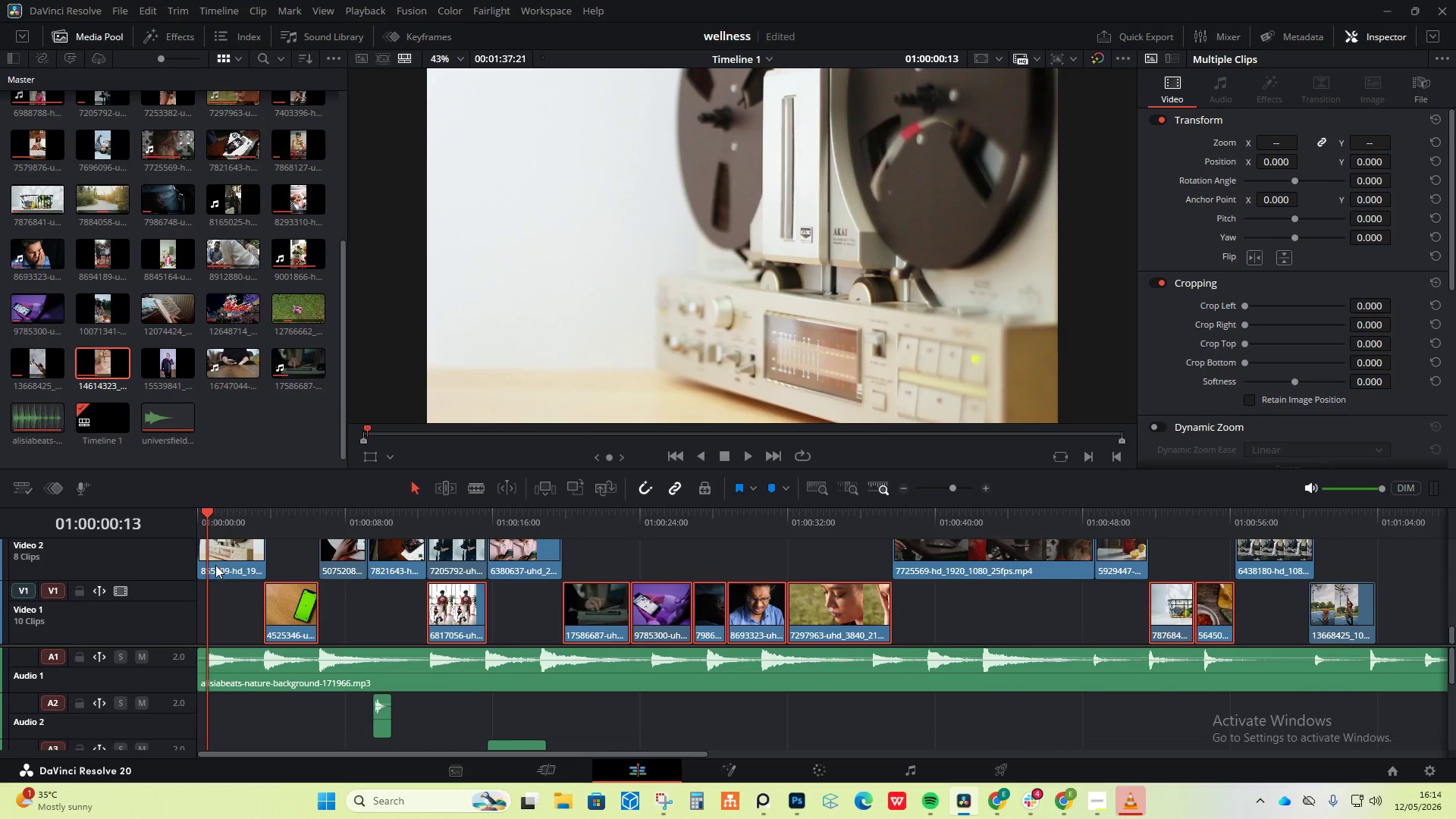 
scroll: coordinate [585, 588], scroll_direction: up, amount: 2.0
 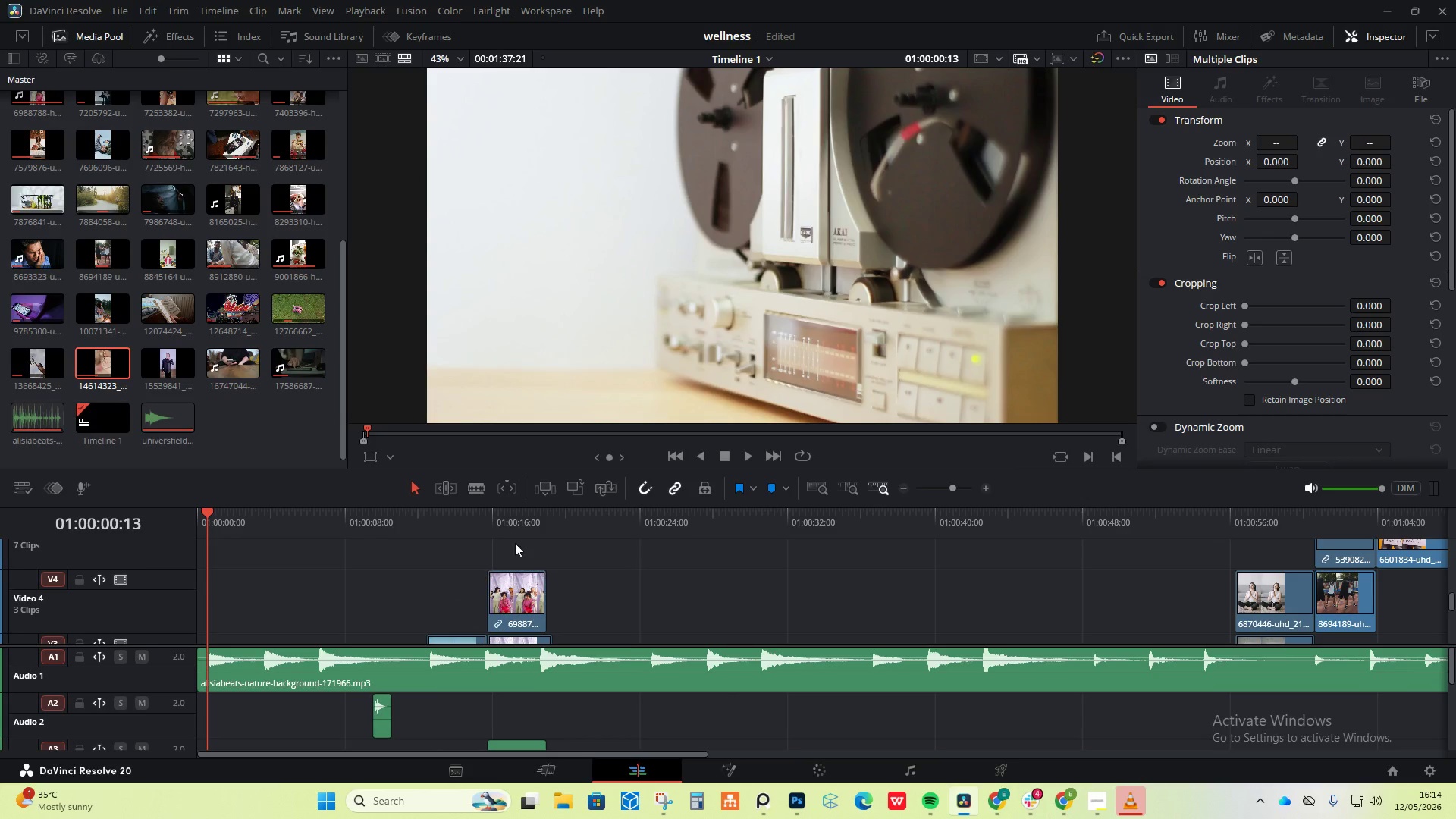 
left_click([512, 534])
 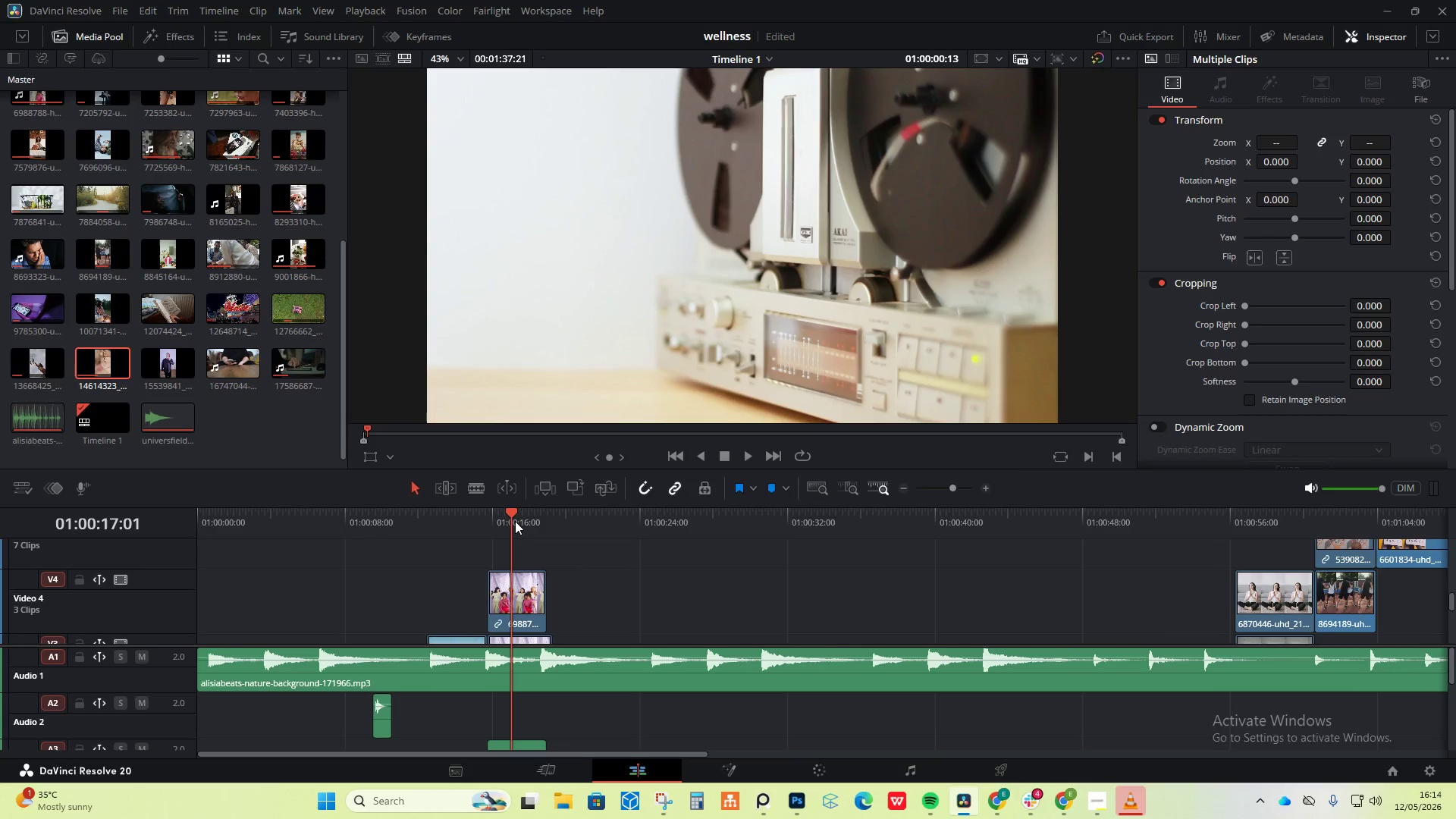 
left_click_drag(start_coordinate=[509, 513], to_coordinate=[502, 513])
 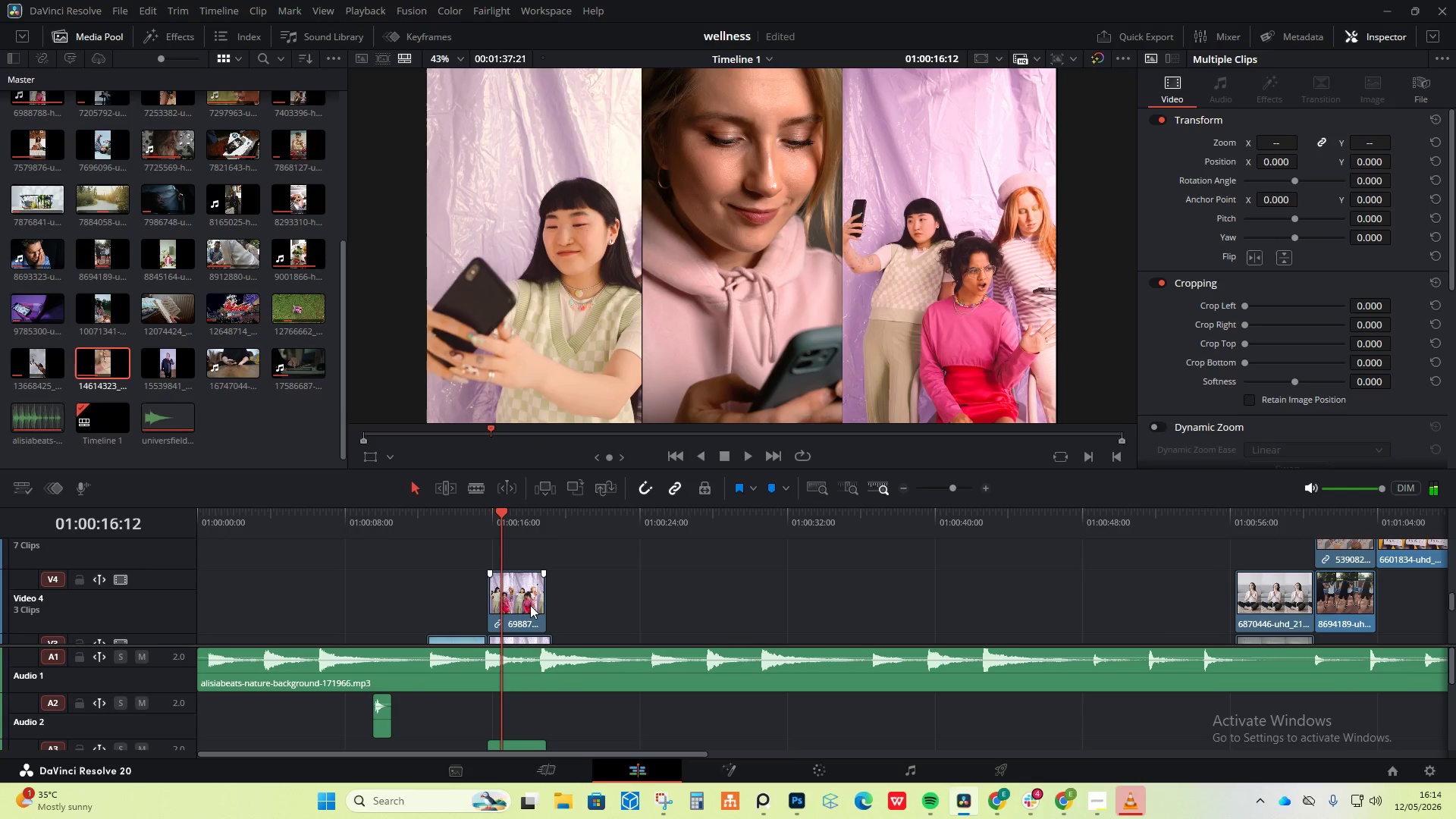 
left_click([530, 606])
 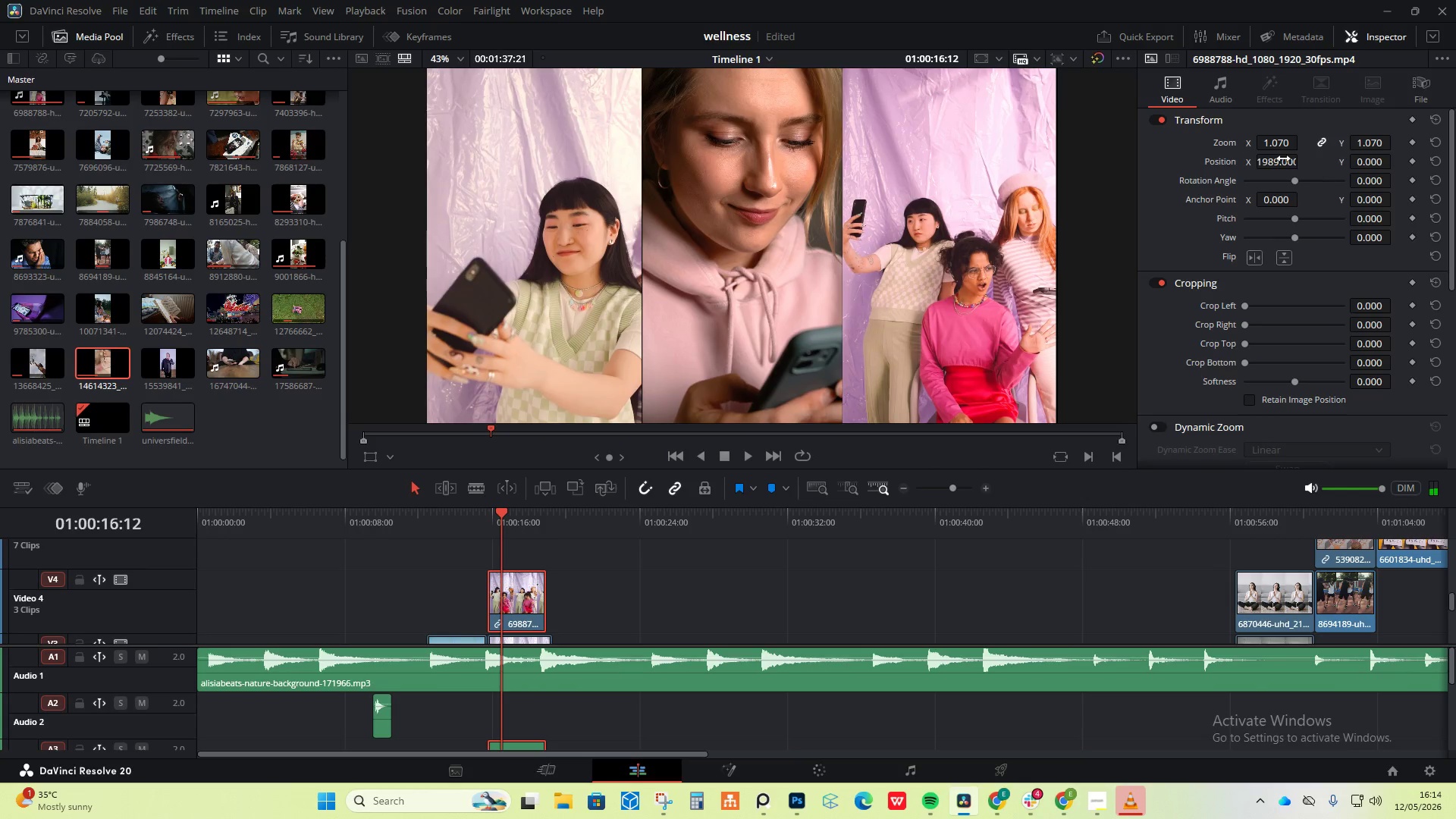 
left_click_drag(start_coordinate=[1279, 158], to_coordinate=[1291, 164])
 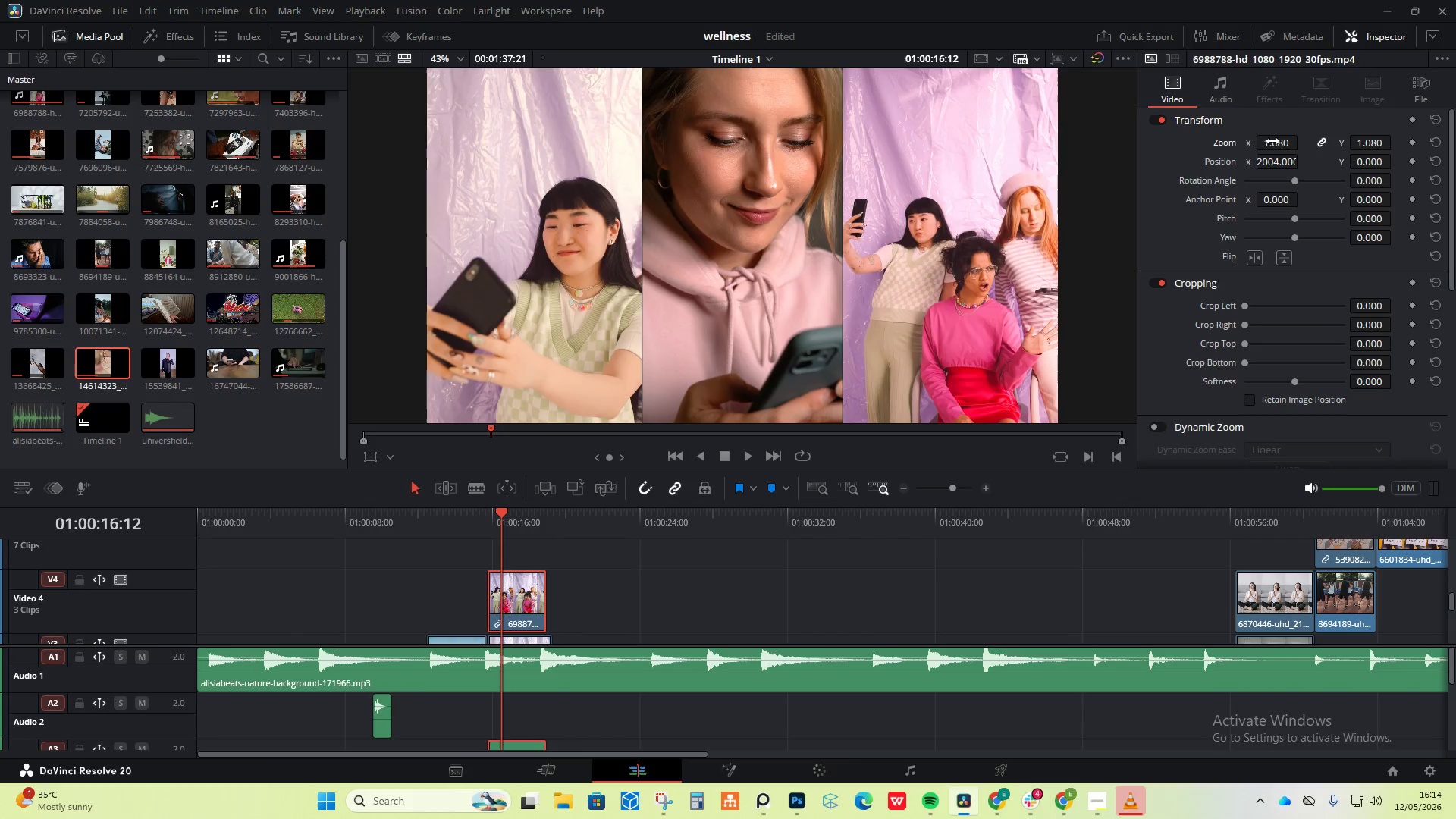 
scroll: coordinate [556, 574], scroll_direction: down, amount: 1.0
 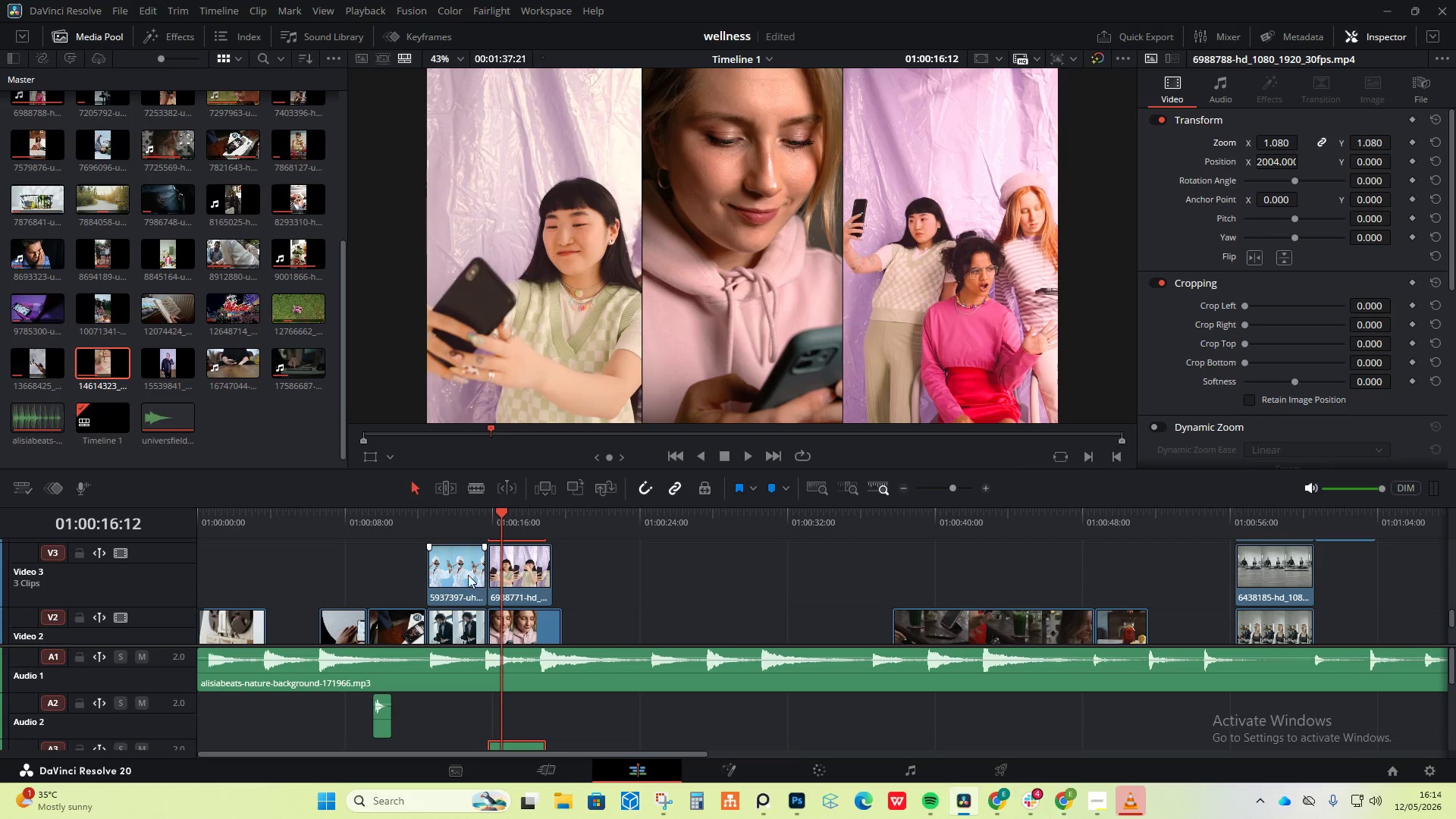 
left_click([449, 573])
 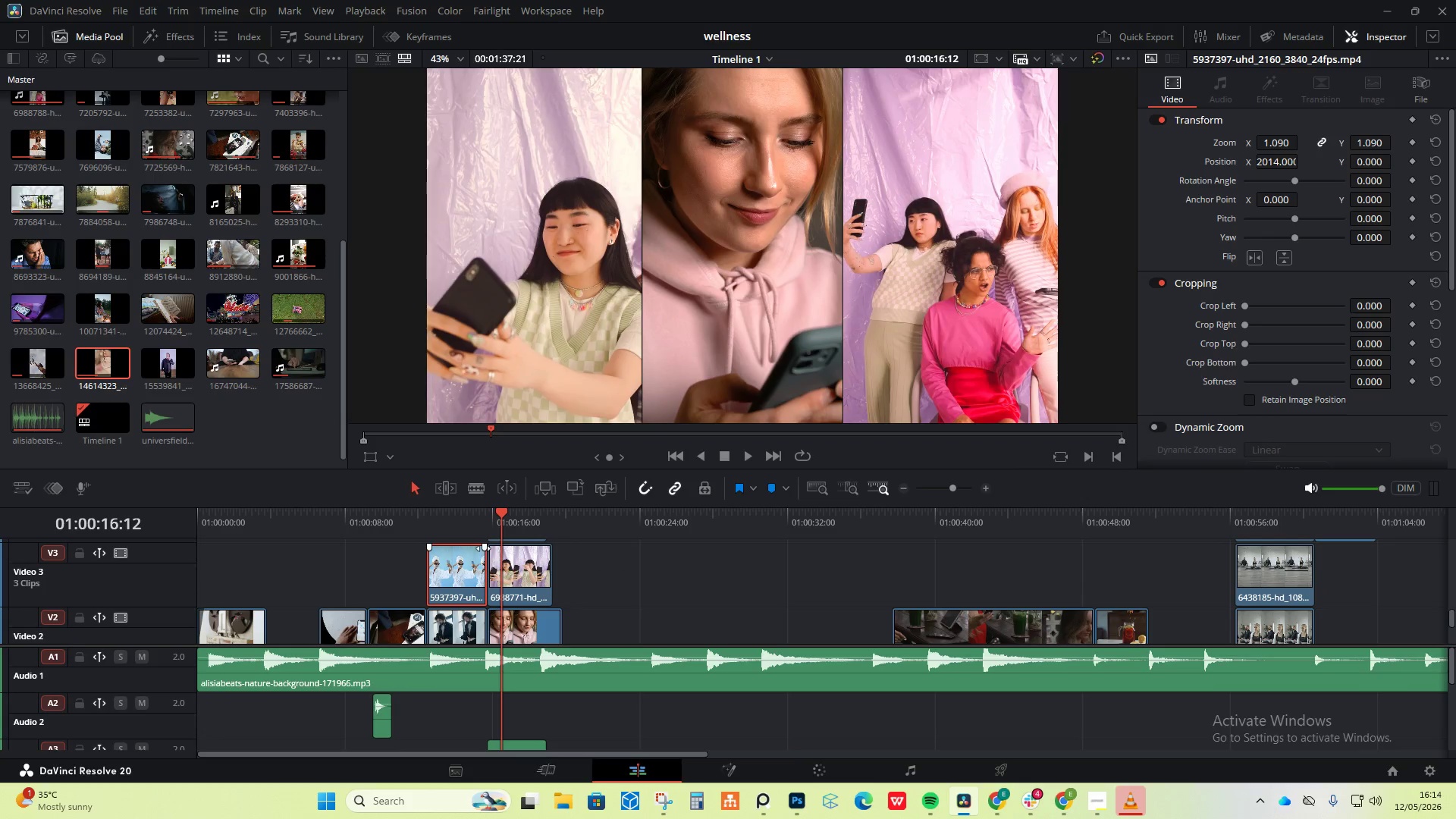 
left_click([470, 518])
 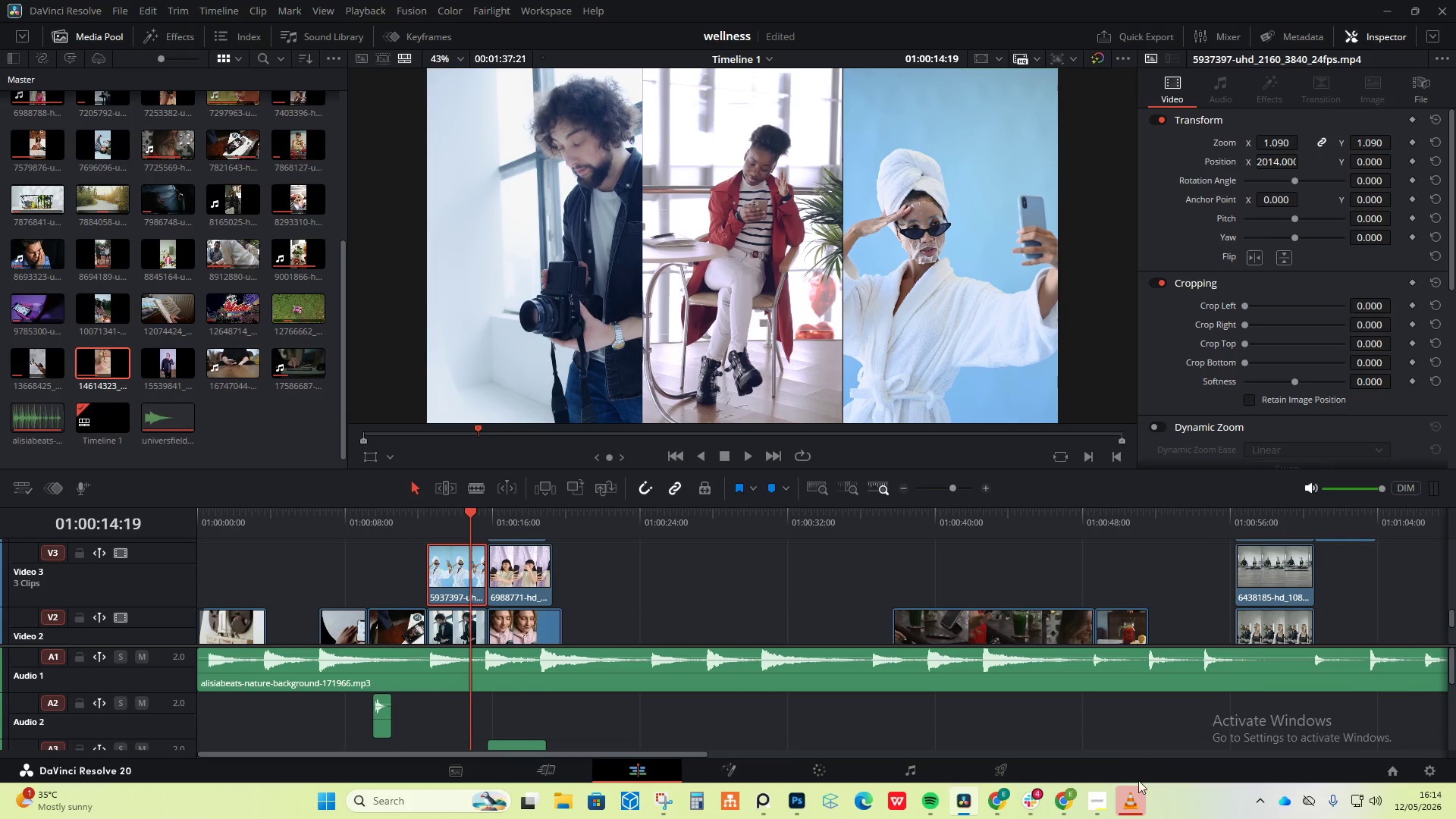 
left_click([1101, 791])